 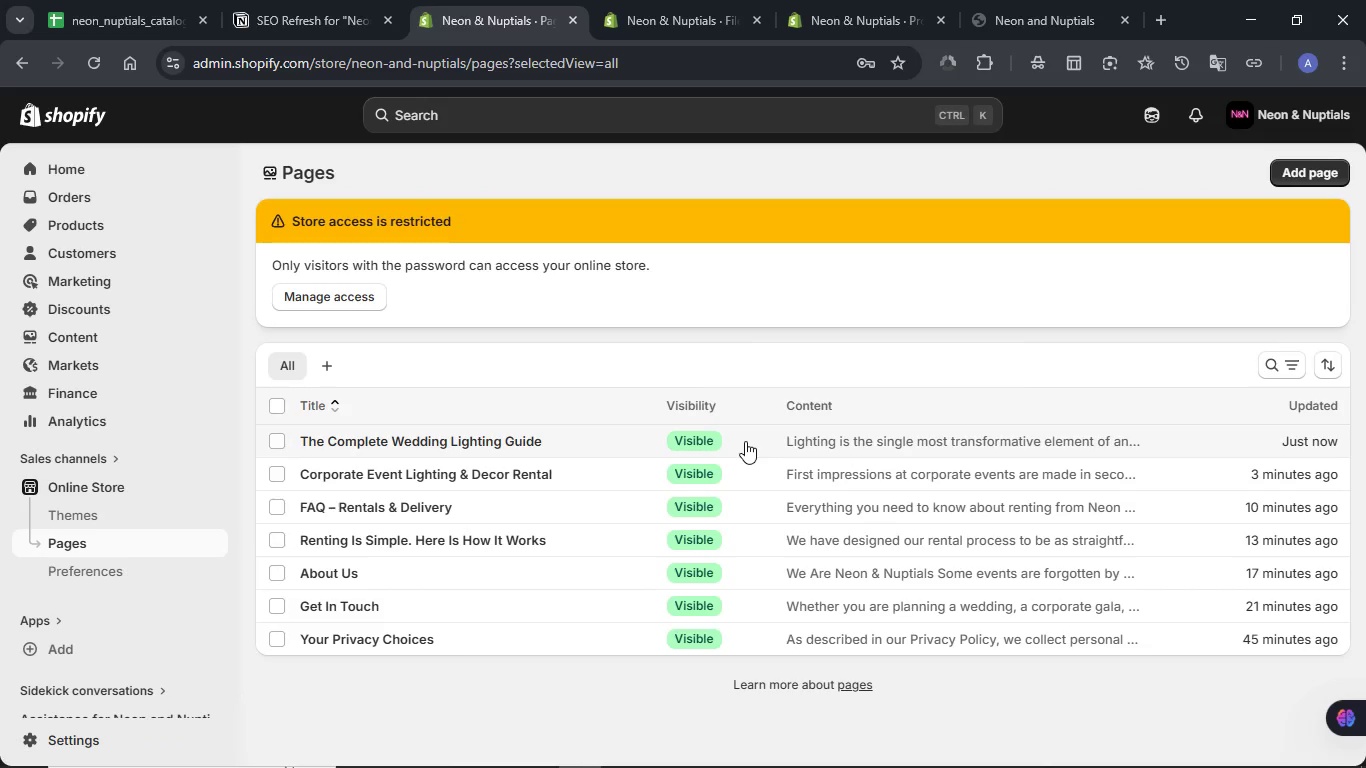 
left_click([97, 517])
 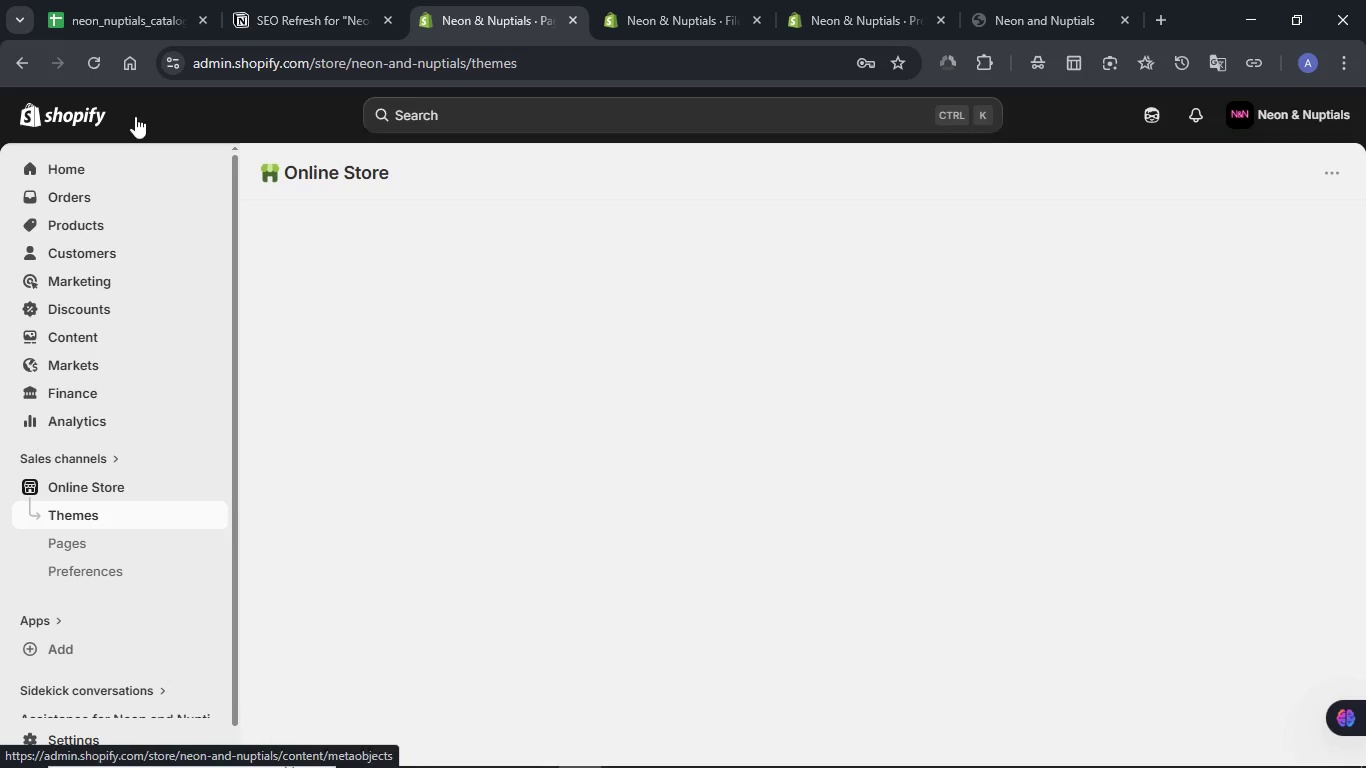 
left_click([268, 4])
 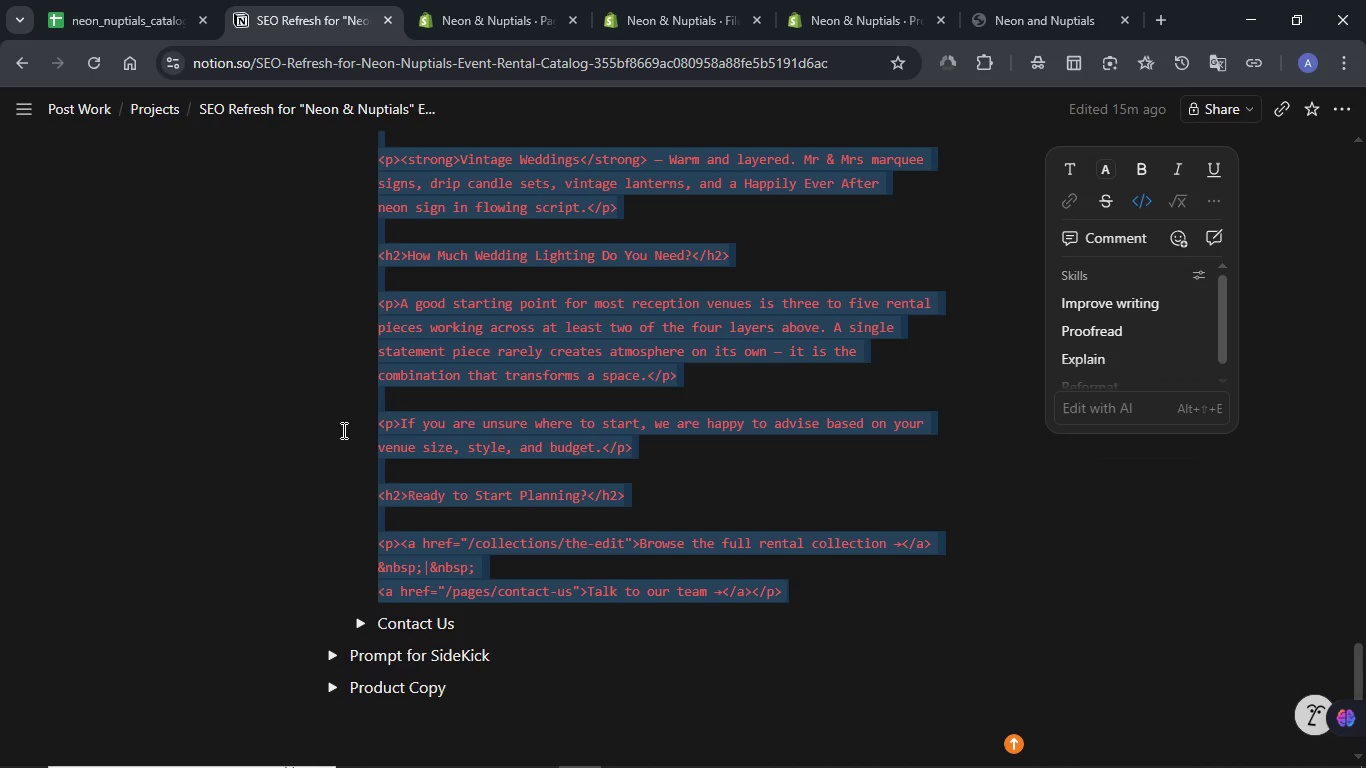 
scroll: coordinate [342, 430], scroll_direction: up, amount: 20.0
 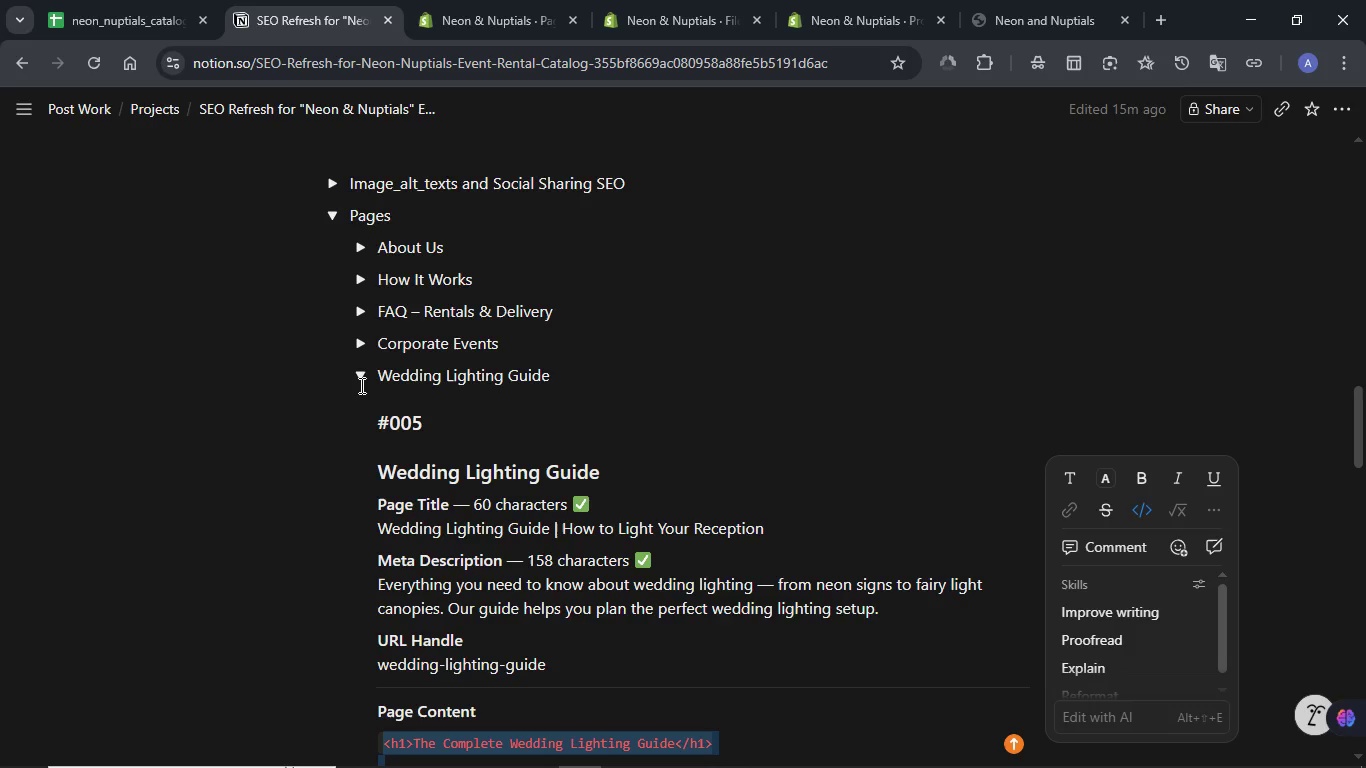 
left_click([361, 380])
 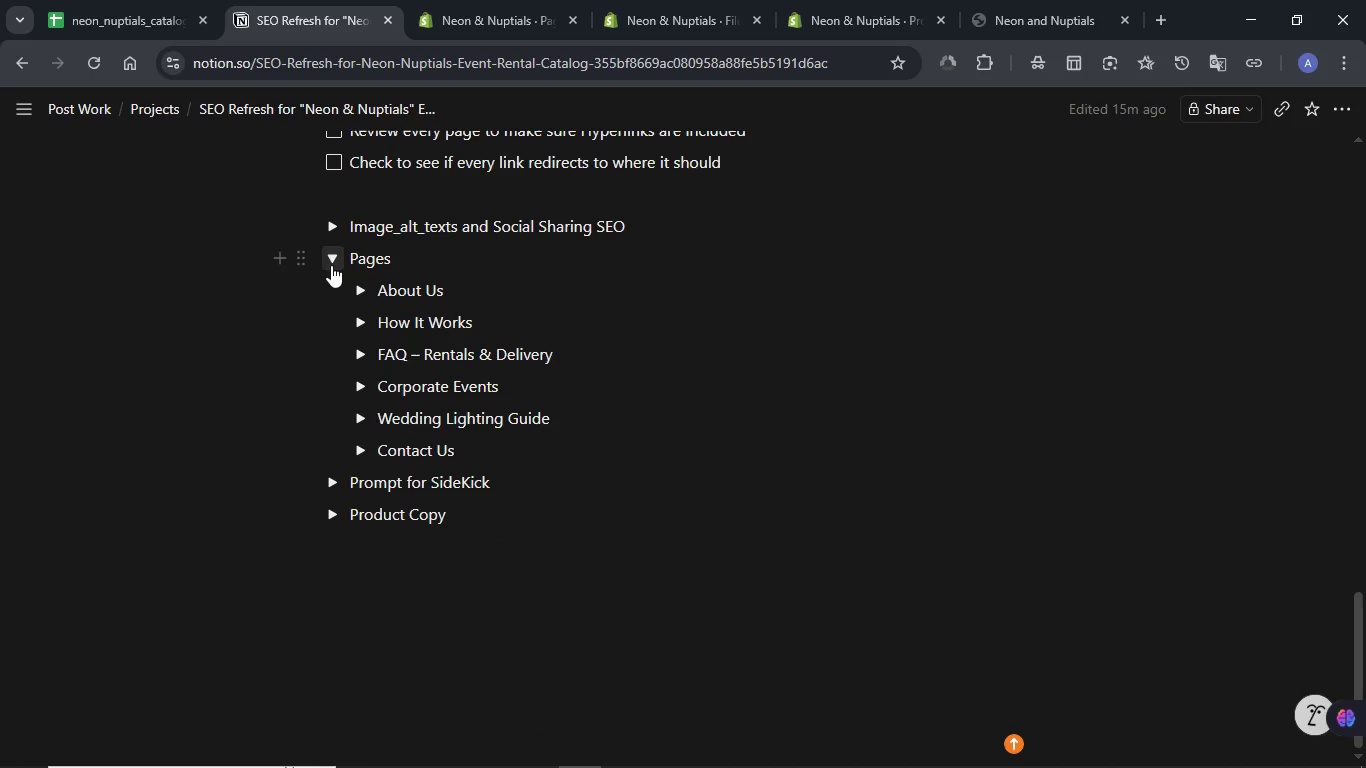 
left_click([335, 263])
 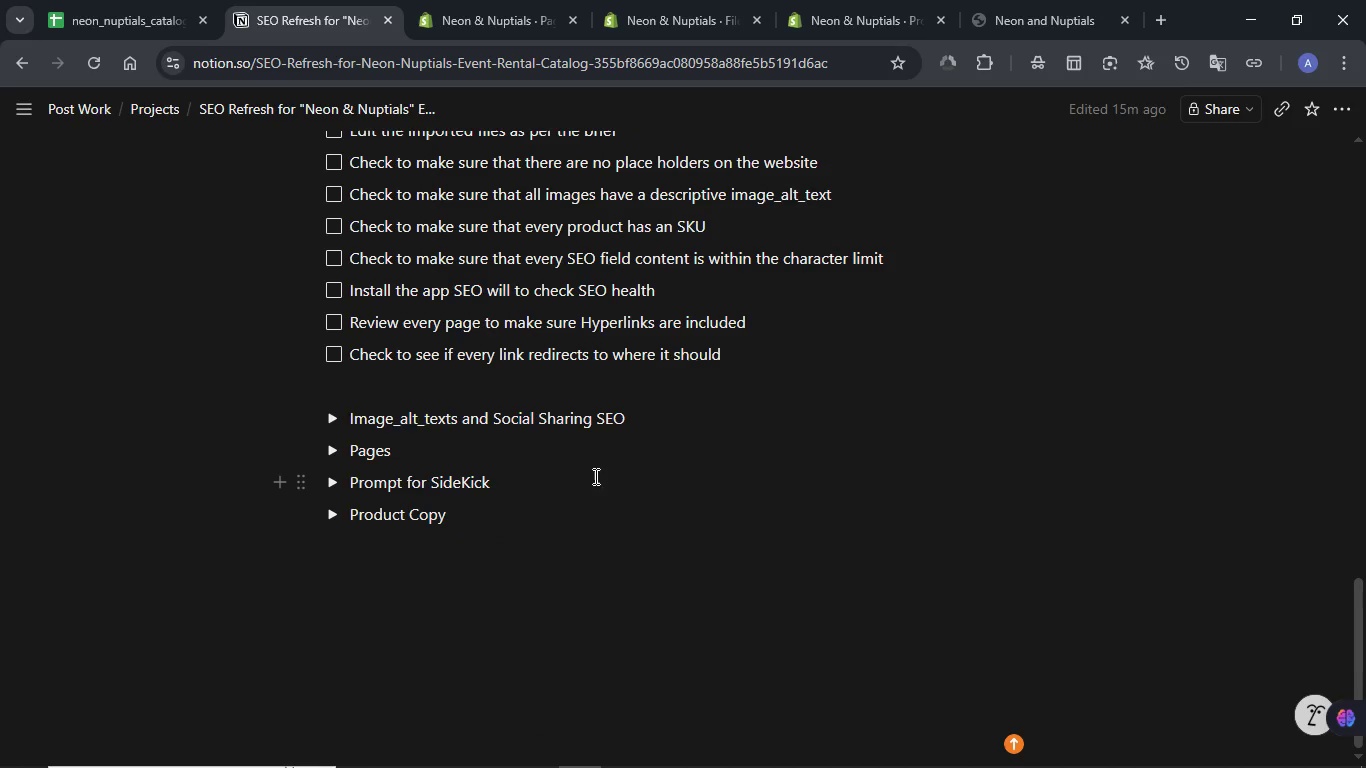 
scroll: coordinate [495, 471], scroll_direction: up, amount: 5.0
 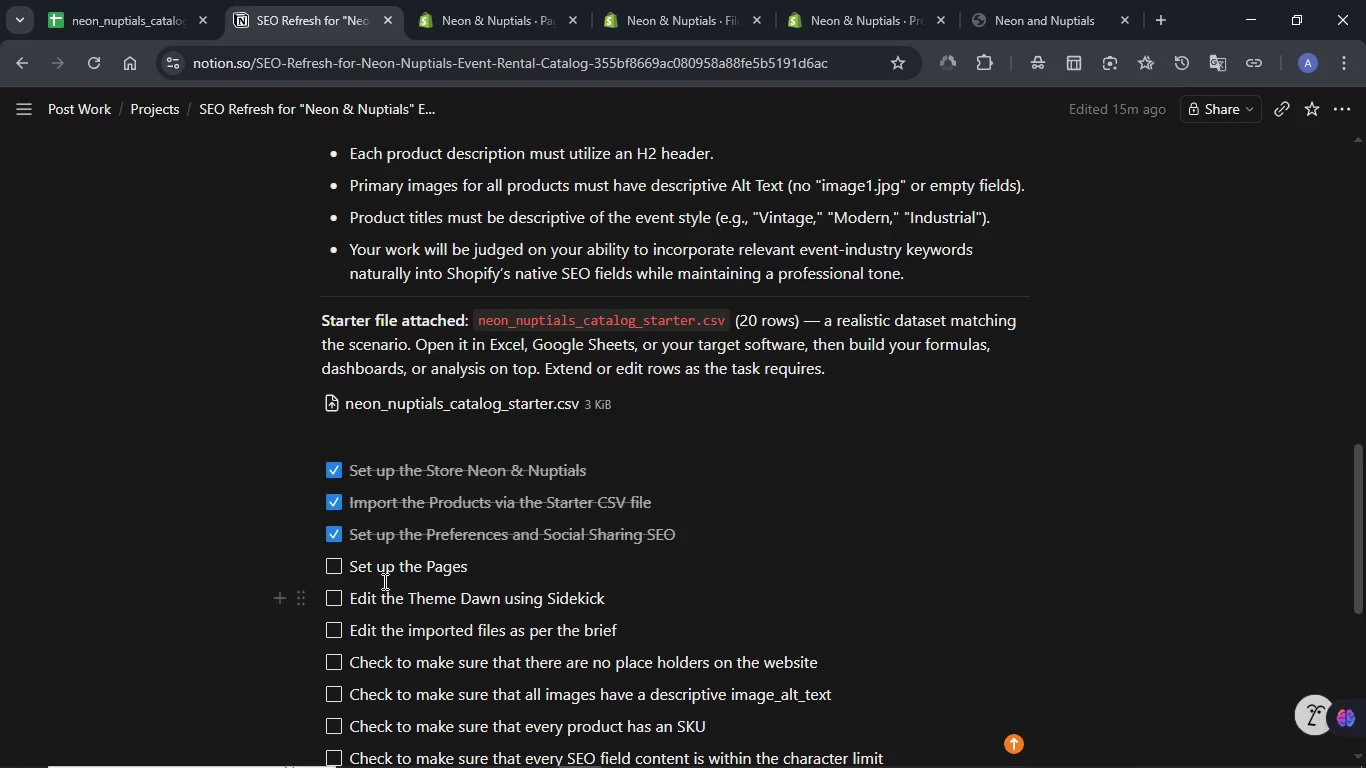 
left_click([374, 568])
 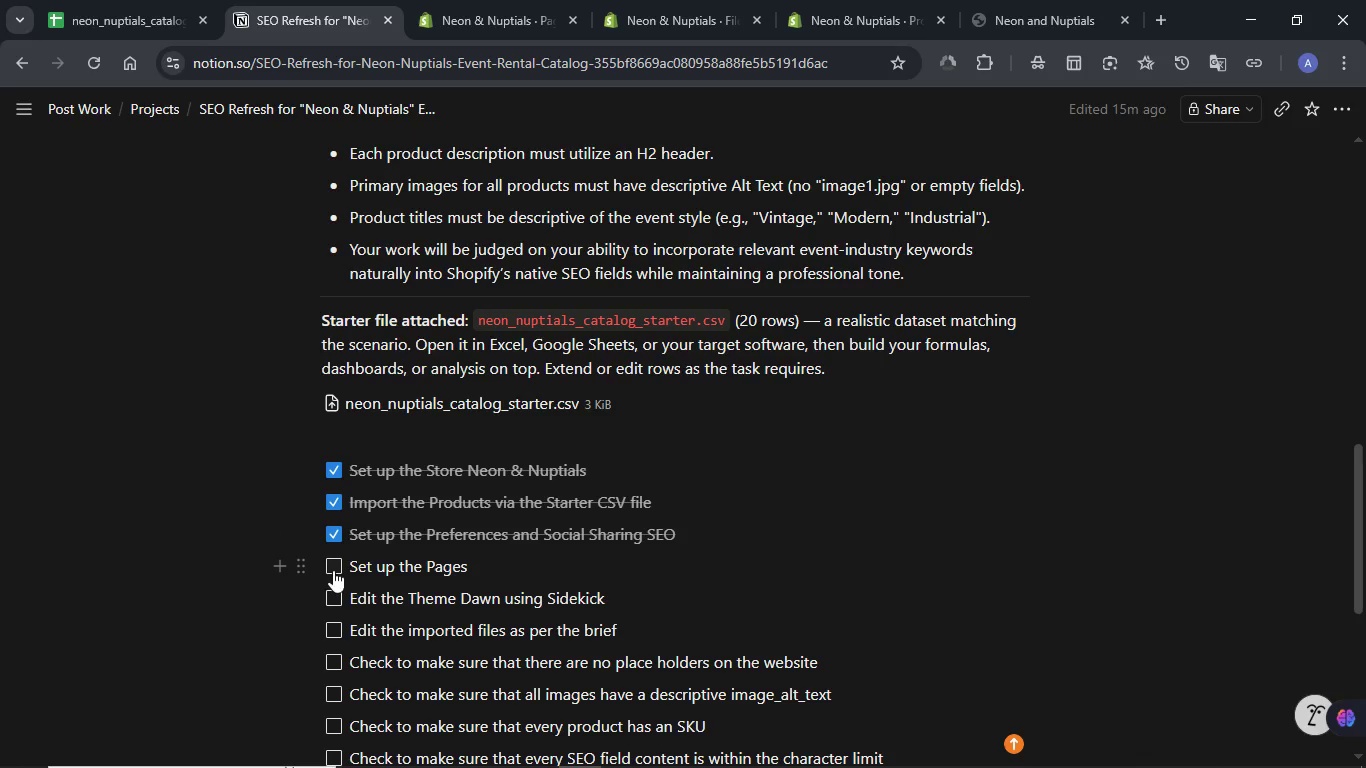 
left_click([333, 570])
 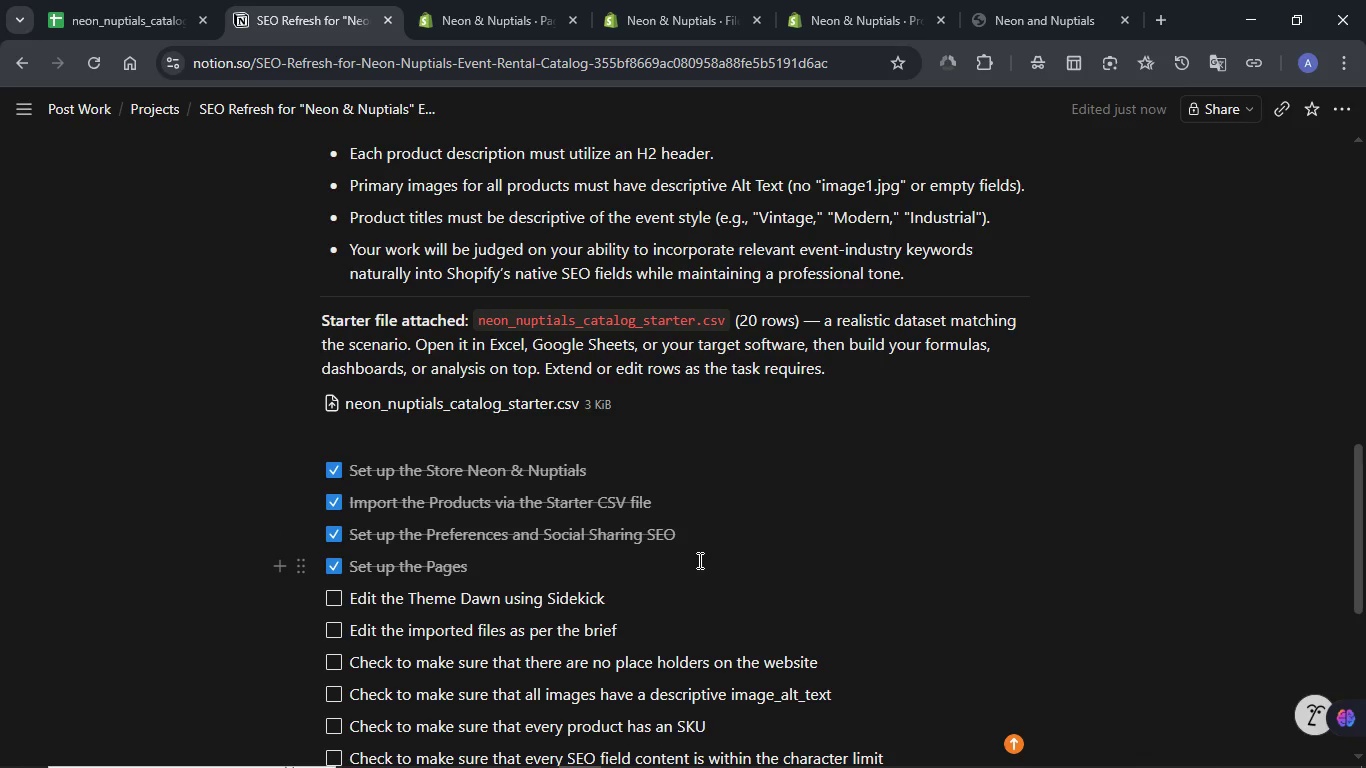 
scroll: coordinate [698, 560], scroll_direction: down, amount: 1.0
 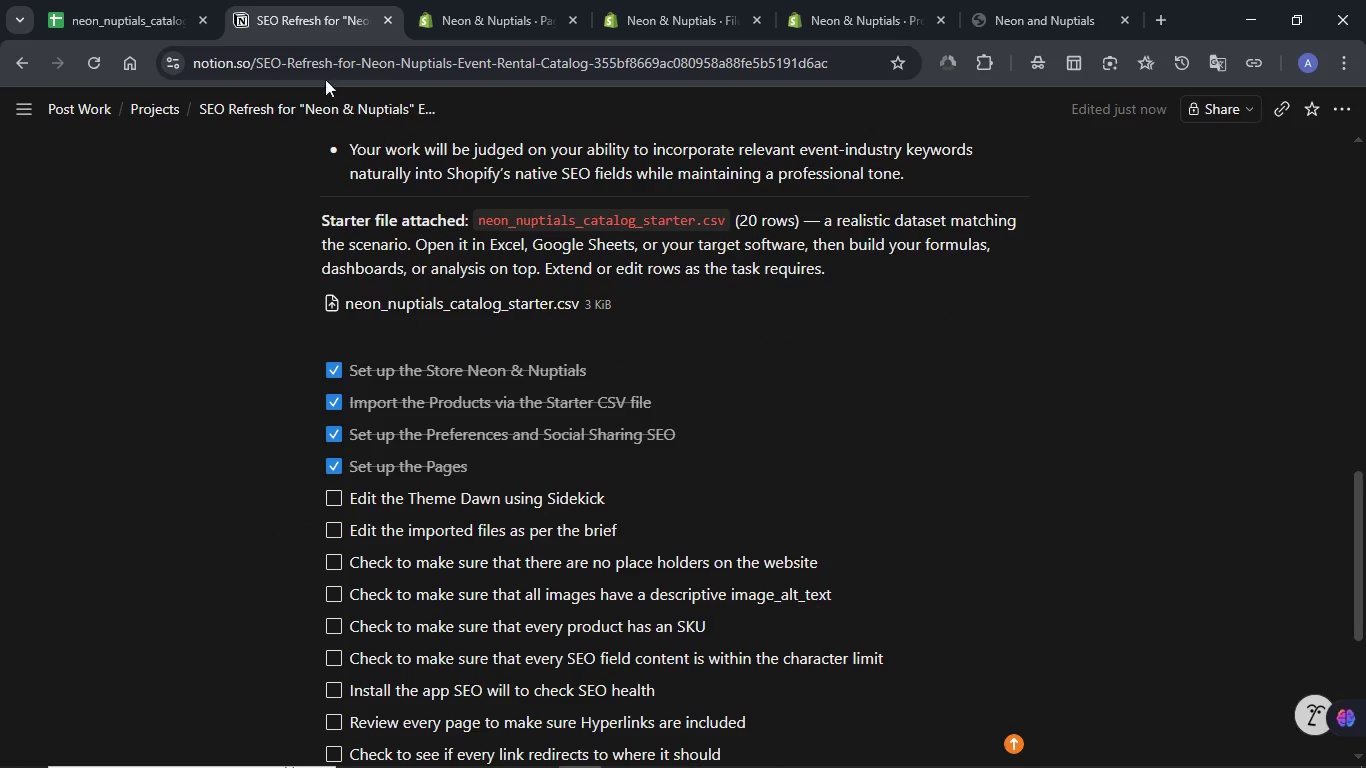 
left_click([498, 0])
 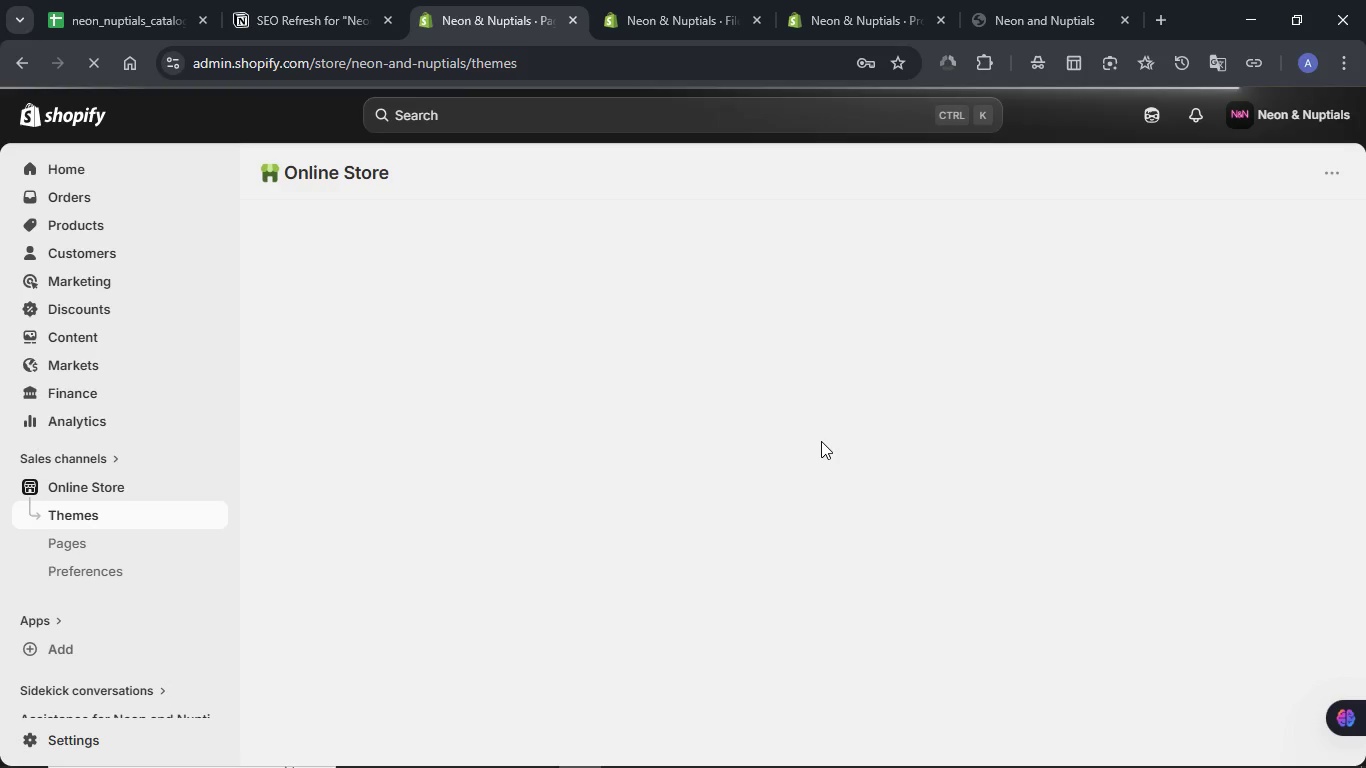 
wait(8.16)
 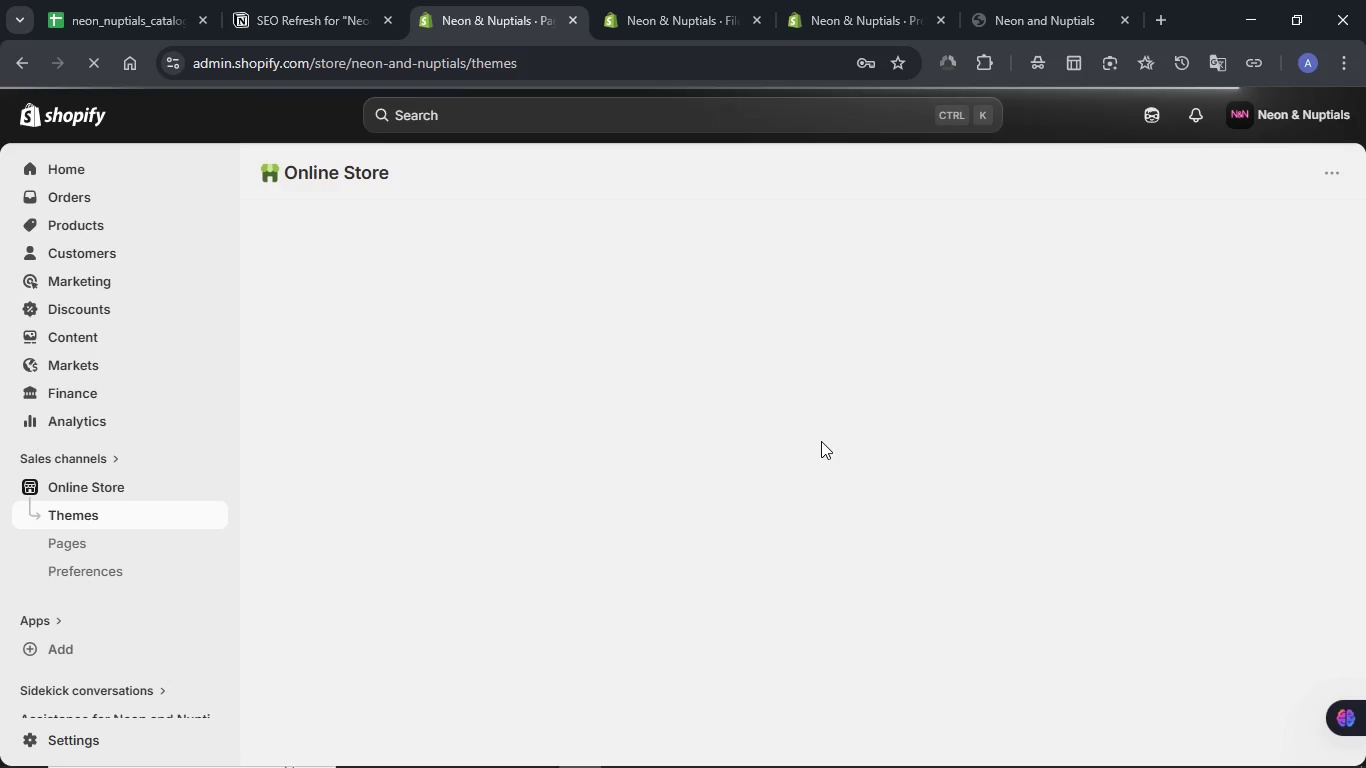 
left_click([297, 0])
 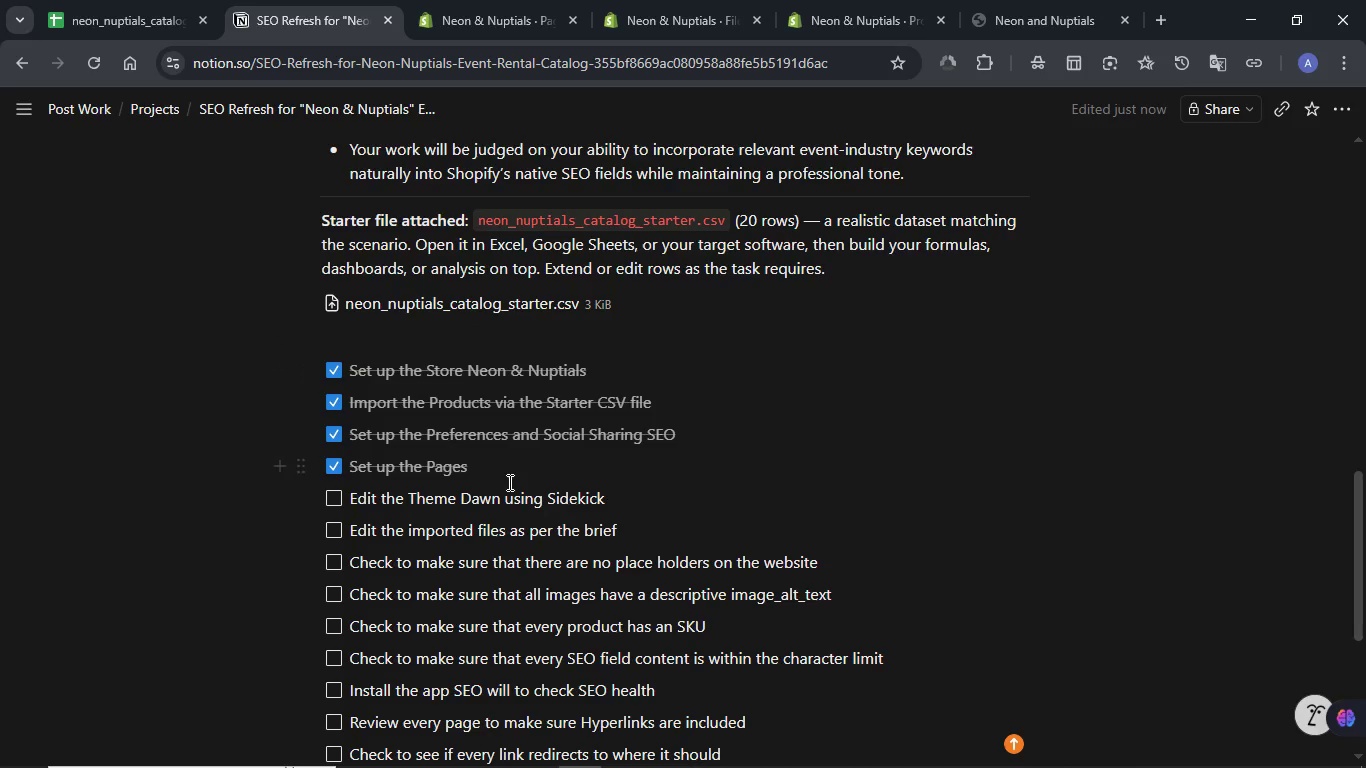 
wait(5.33)
 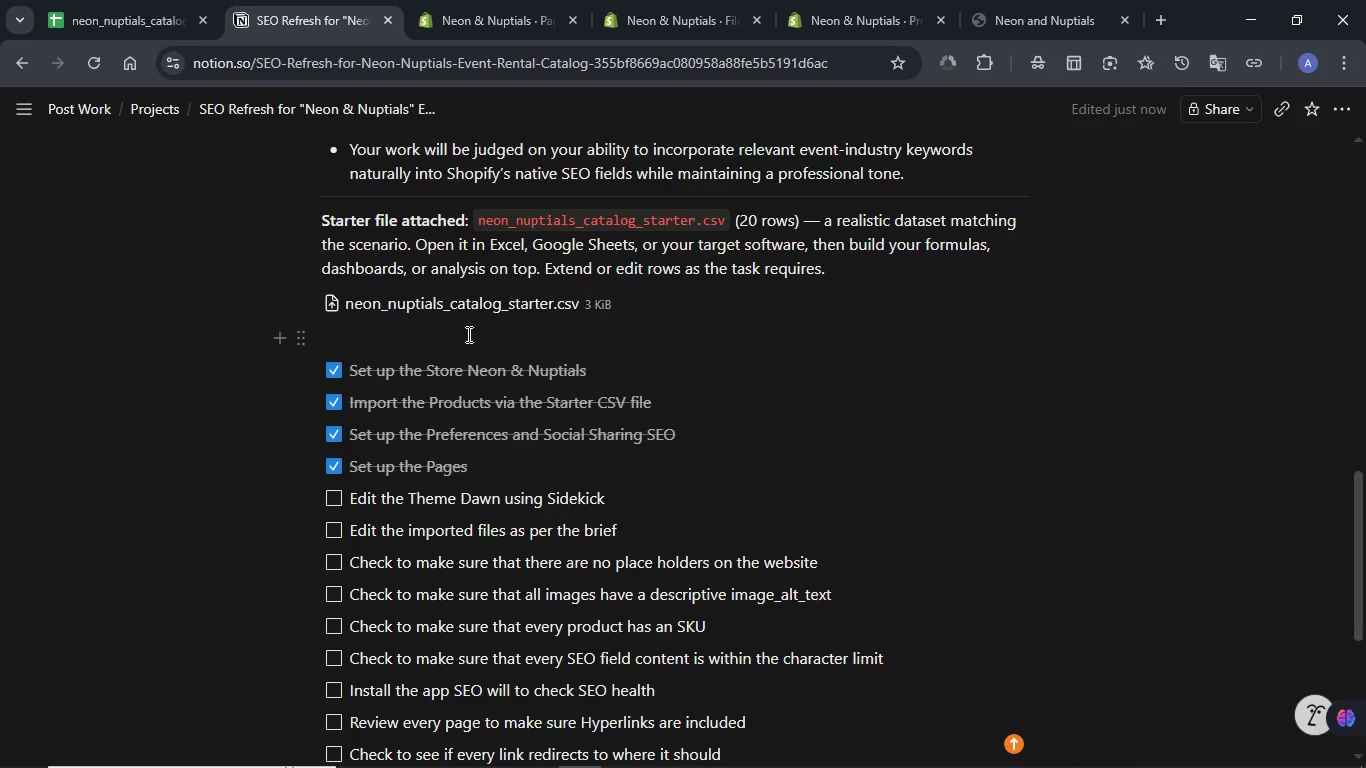 
left_click([509, 475])
 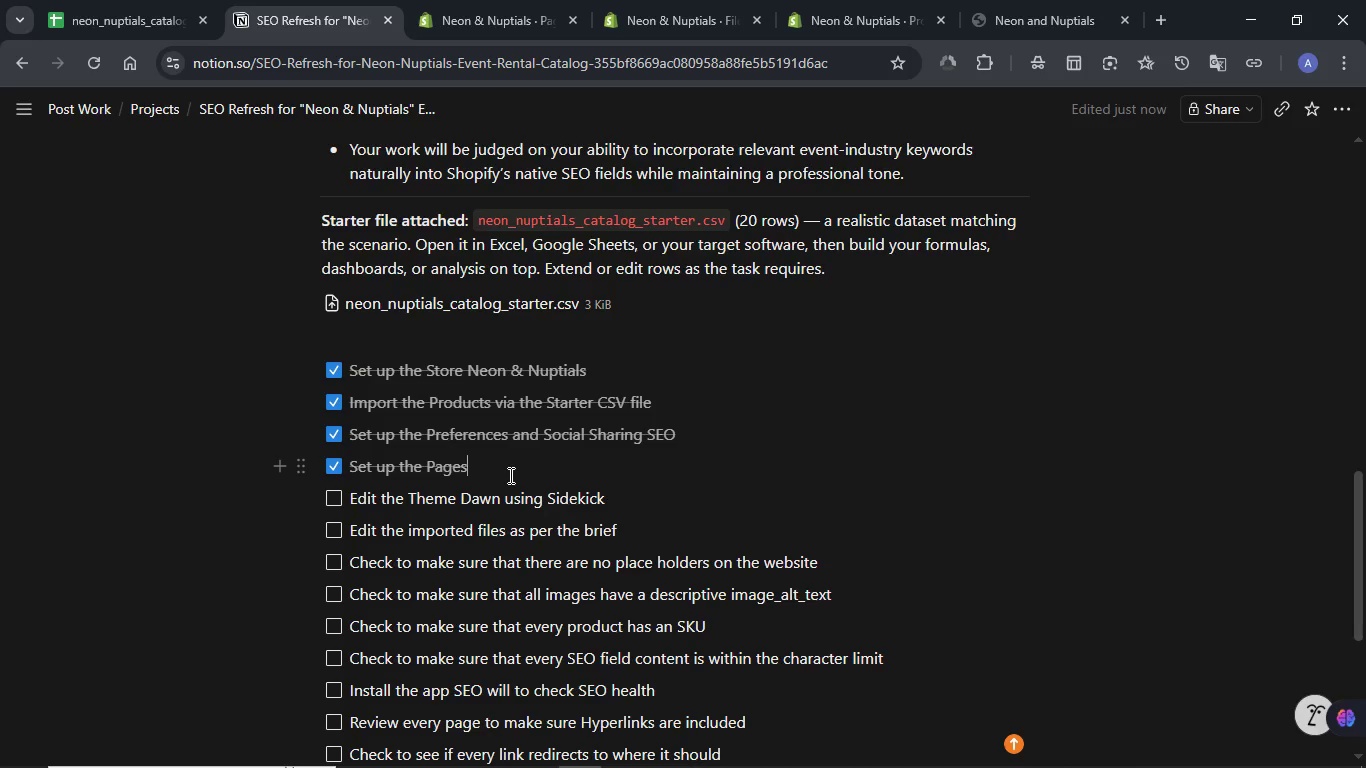 
key(NumpadEnter)
type(Experiment creating th theme from s)
key(Backspace)
 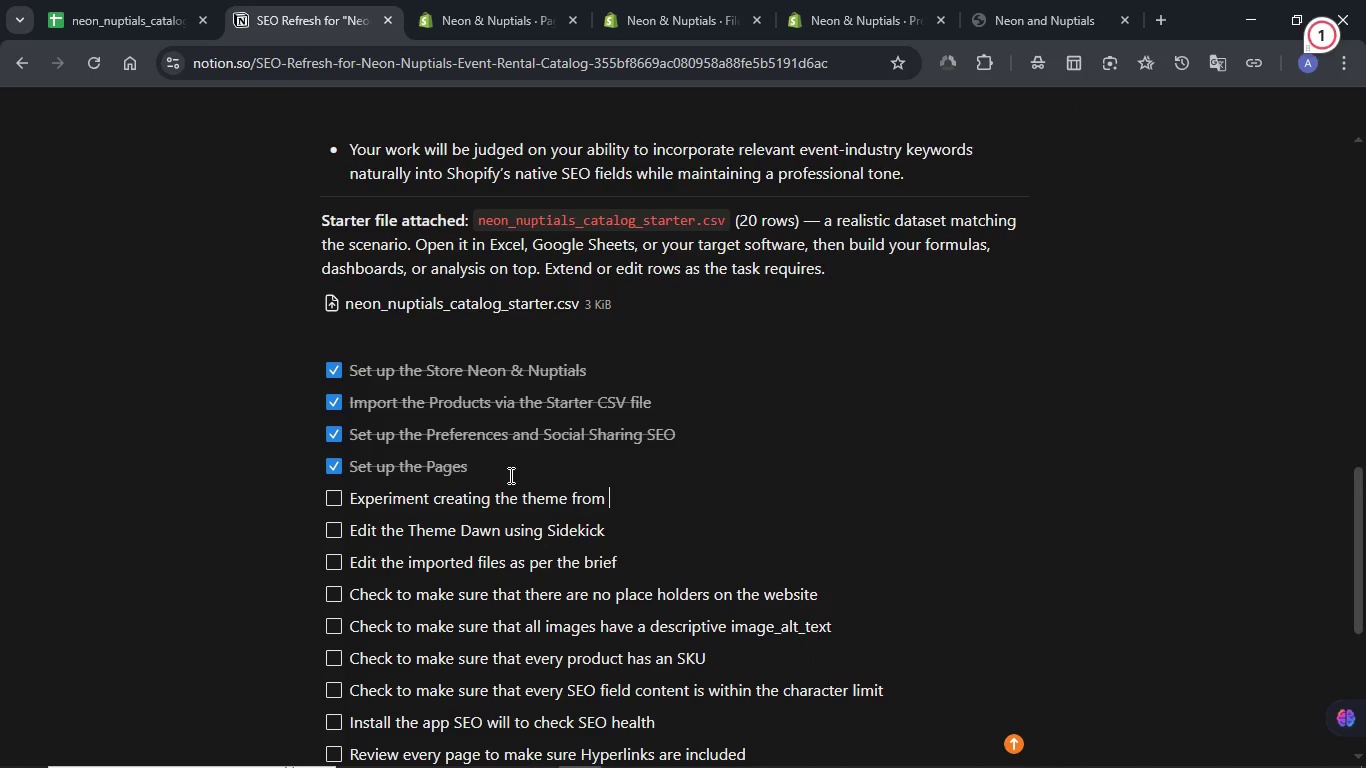 
key(Enter)
 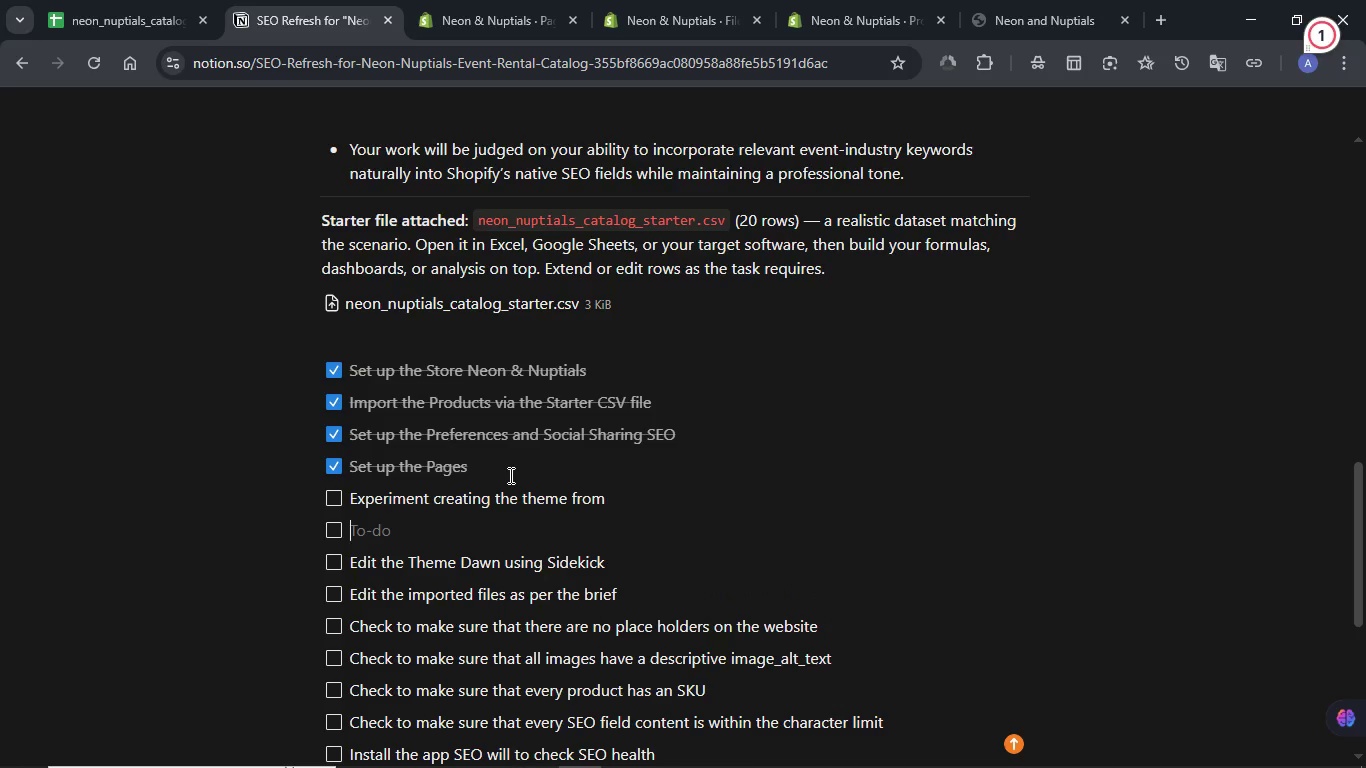 
key(Backspace)
key(Backspace)
type(Scratch by modifyign the )
key(Backspace)
key(Backspace)
key(Backspace)
key(Backspace)
key(Backspace)
key(Backspace)
 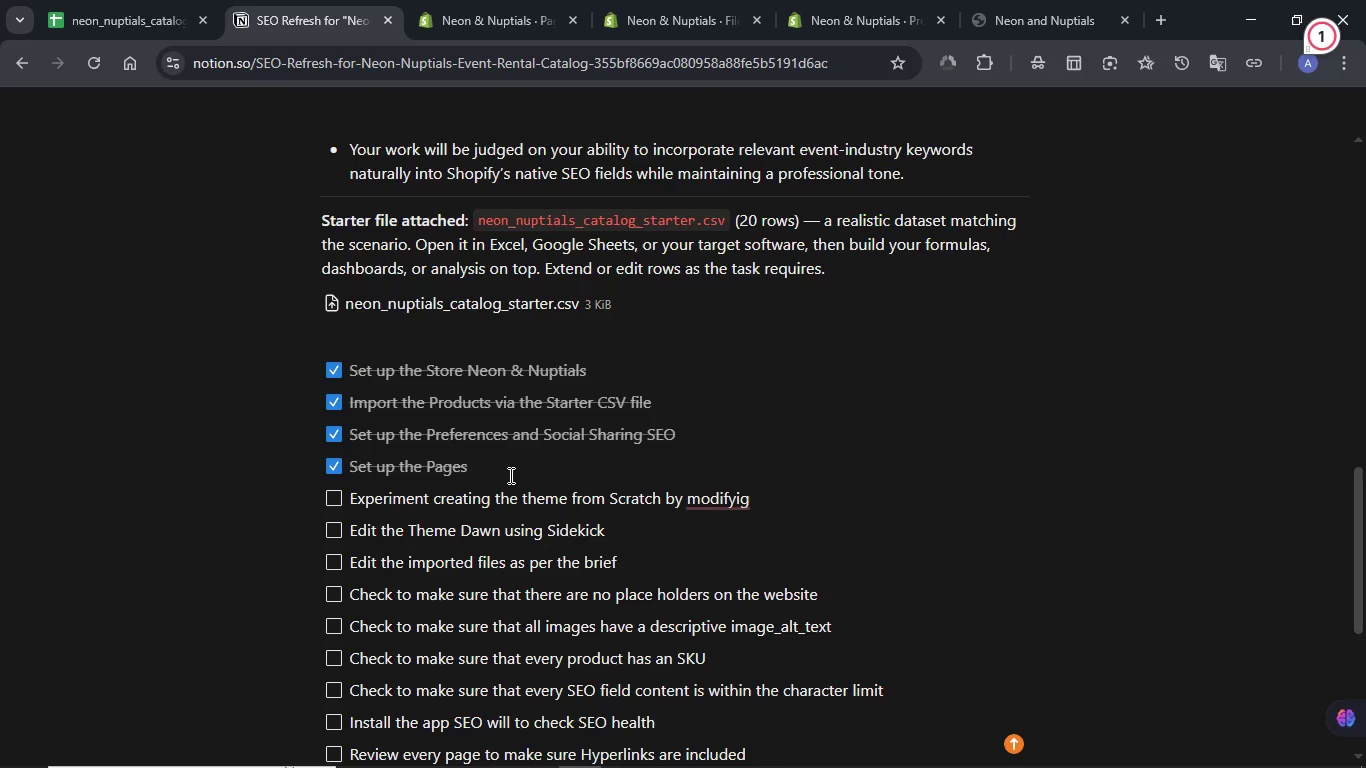 
key(Backspace)
type(ng the prompt for theme edit)
 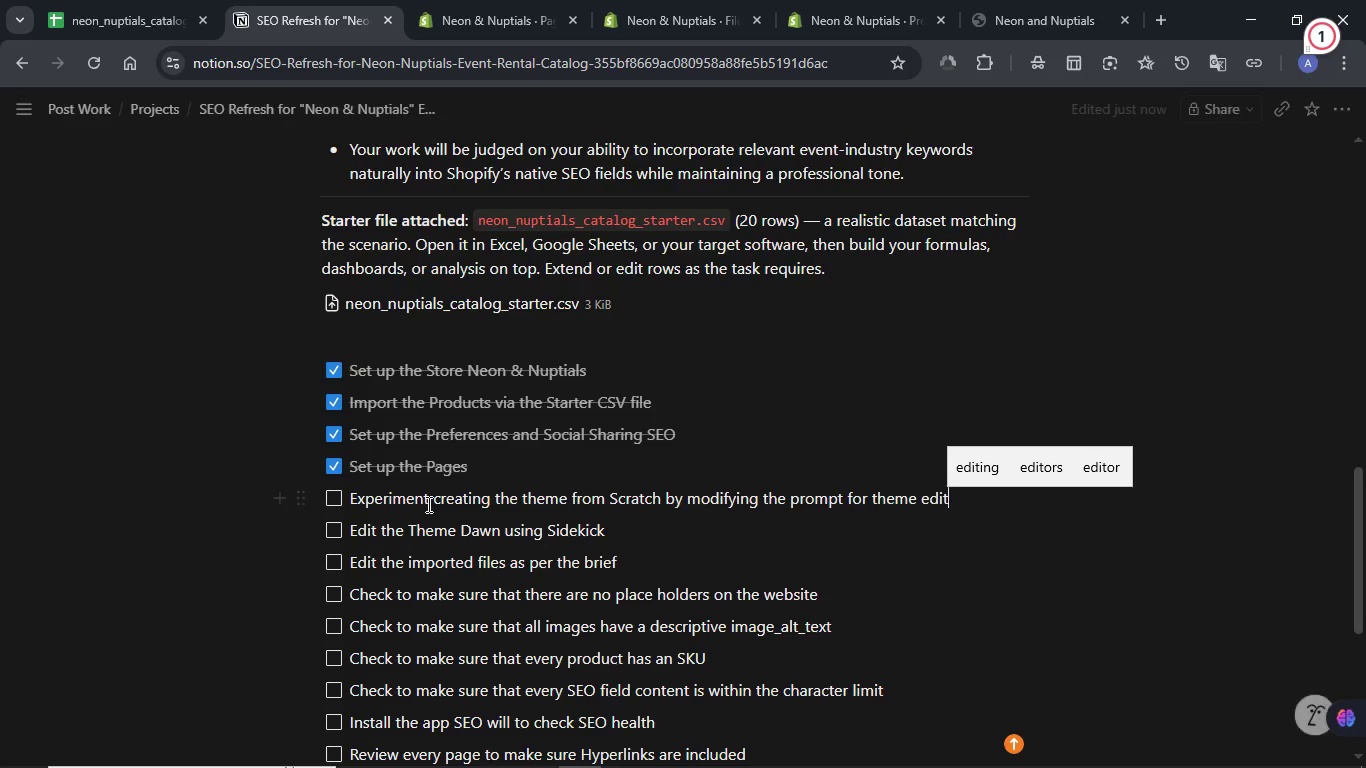 
scroll: coordinate [752, 486], scroll_direction: down, amount: 13.0
 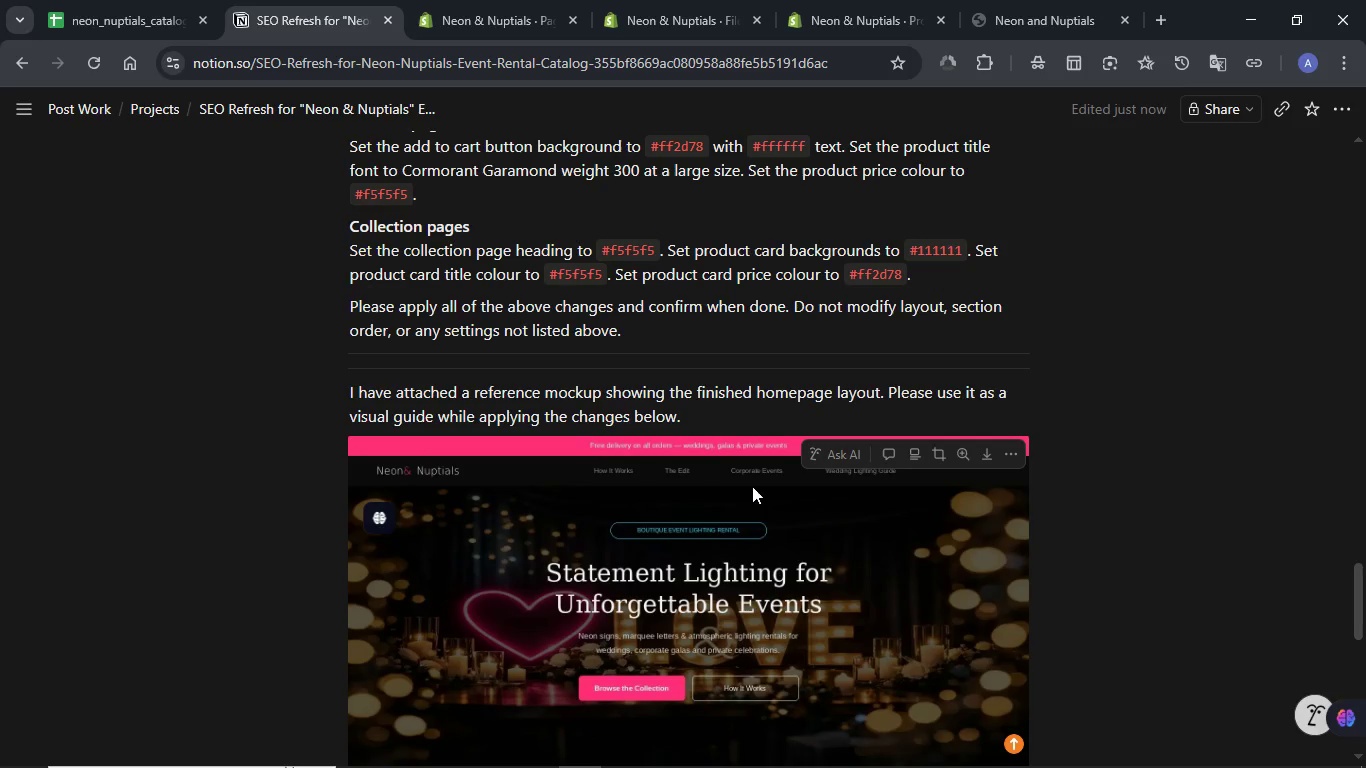 
scroll: coordinate [523, 488], scroll_direction: up, amount: 17.0
 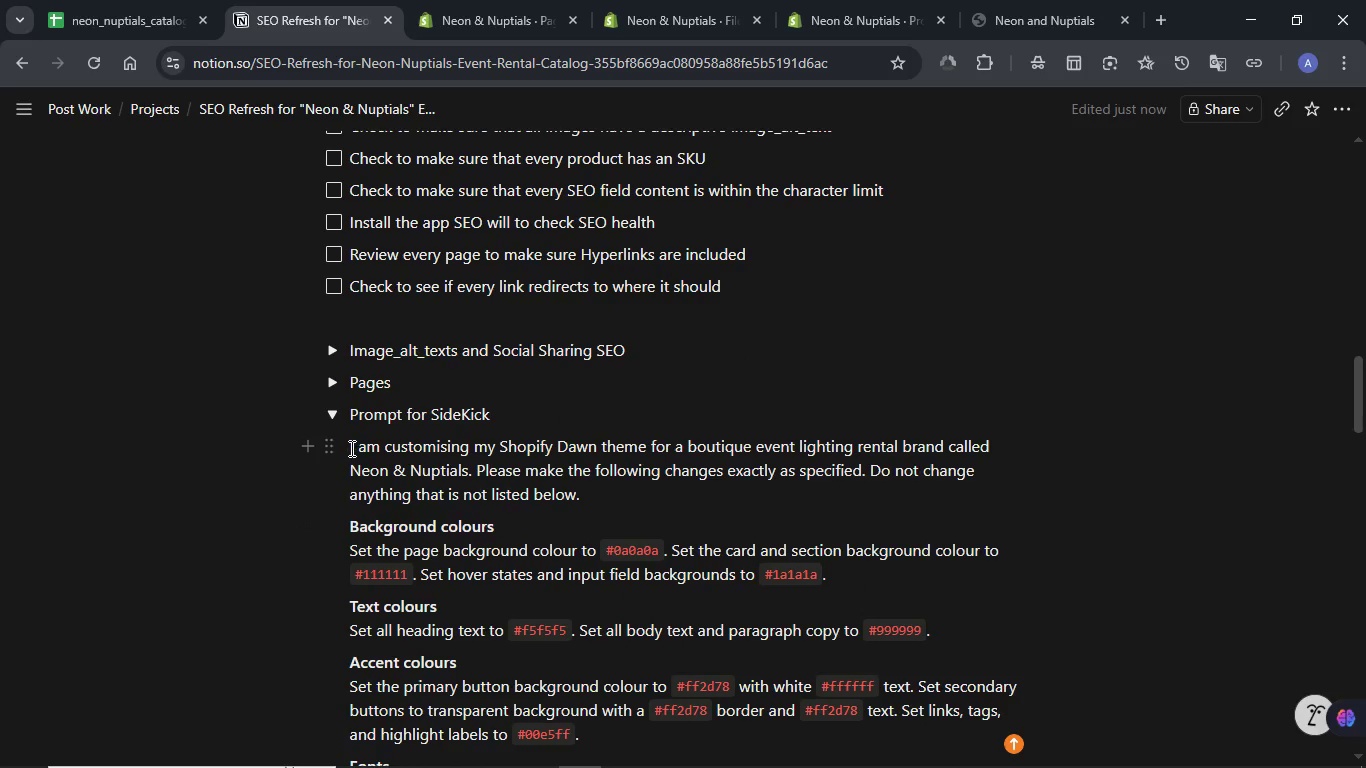 
left_click([347, 447])
 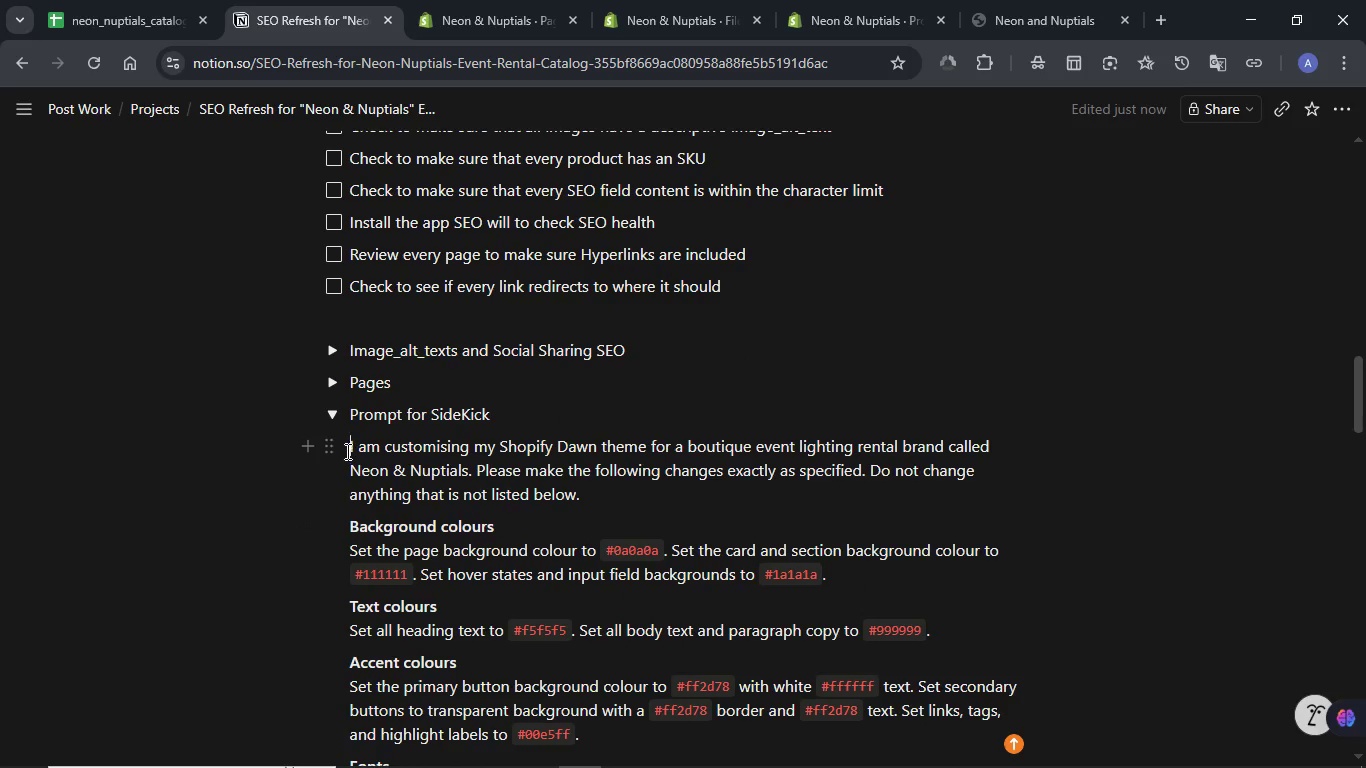 
left_click_drag(start_coordinate=[346, 450], to_coordinate=[359, 477])
 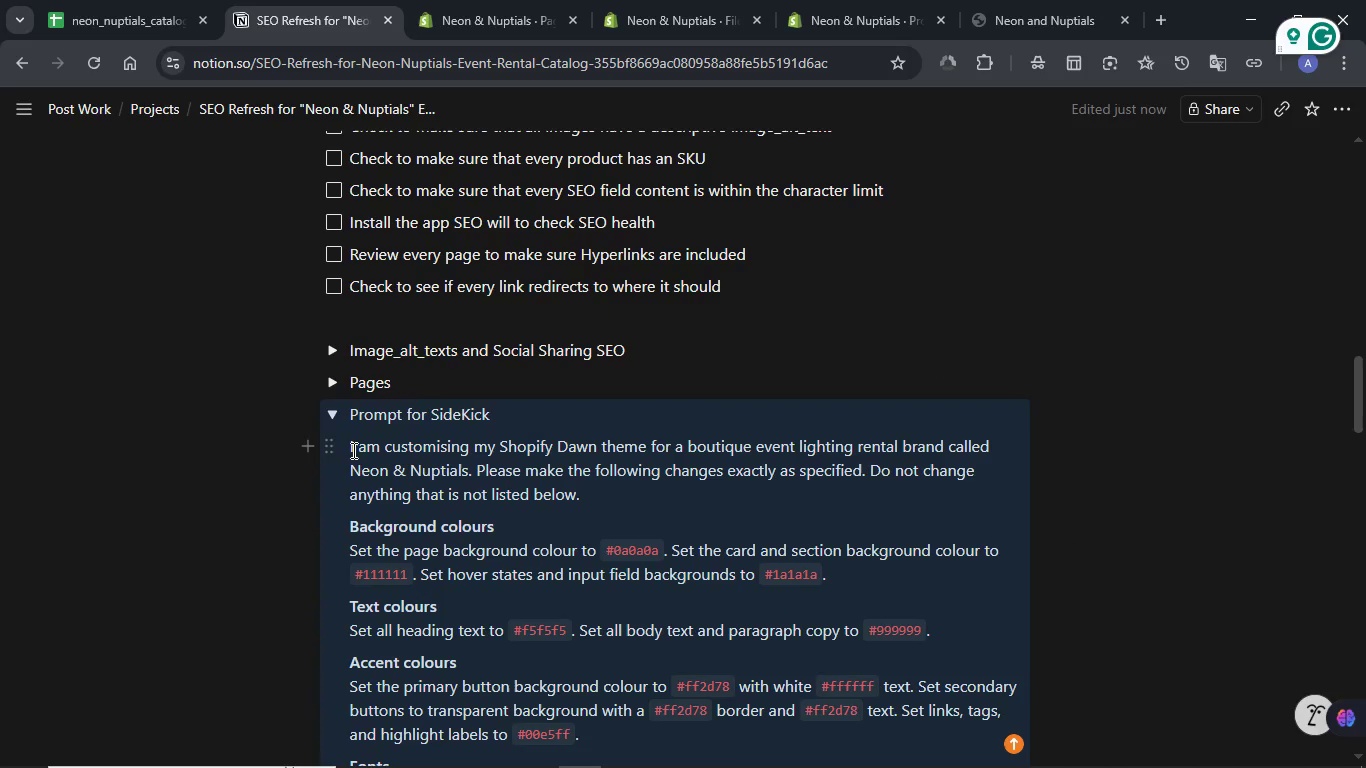 
left_click([348, 450])
 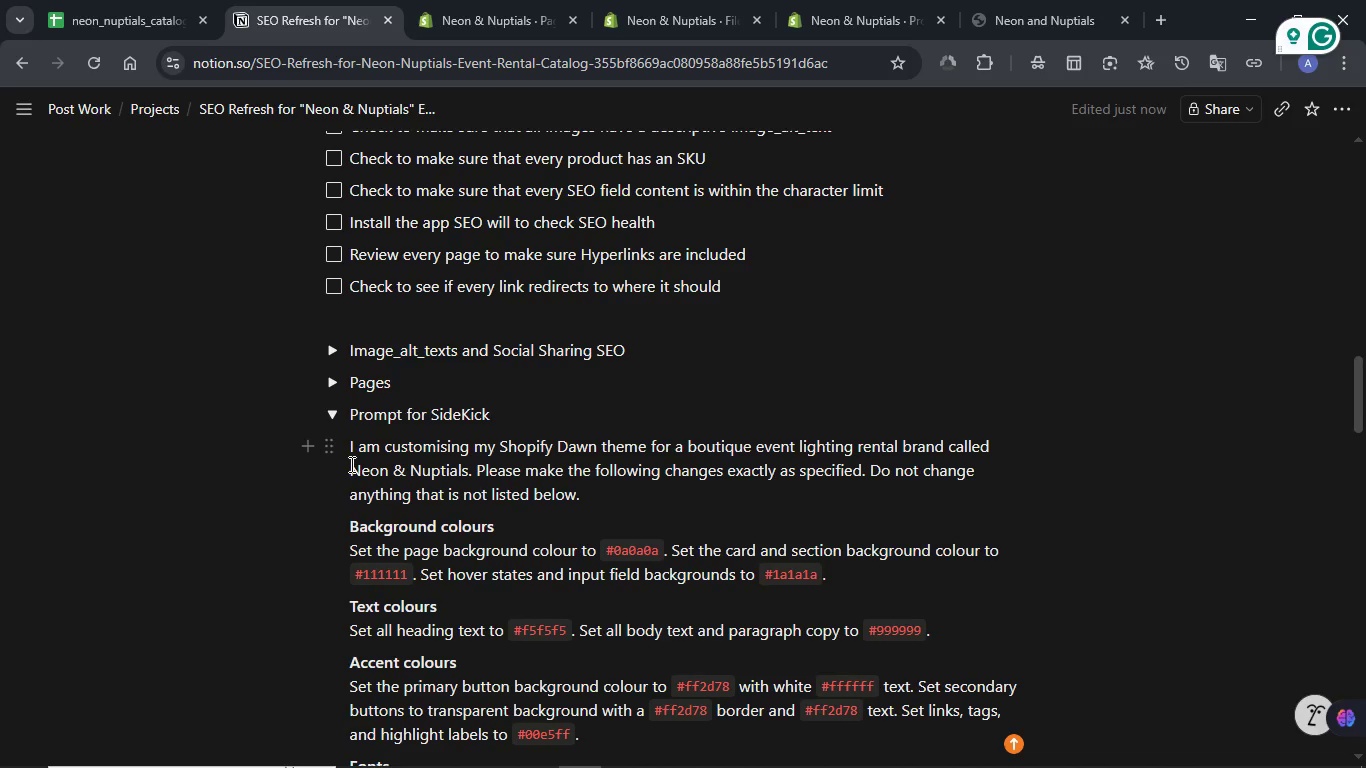 
hold_key(key=ArrowDown, duration=1.5)
 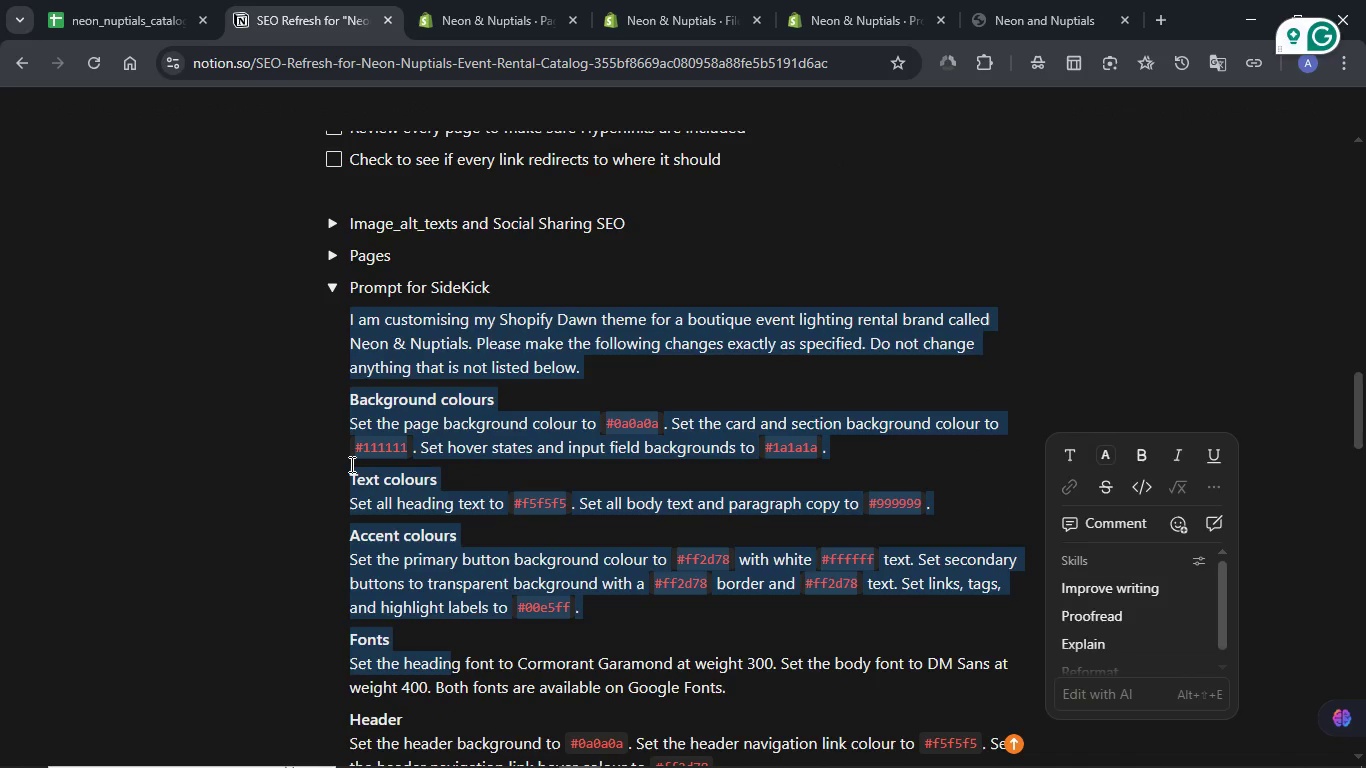 
hold_key(key=ArrowDown, duration=0.55)
 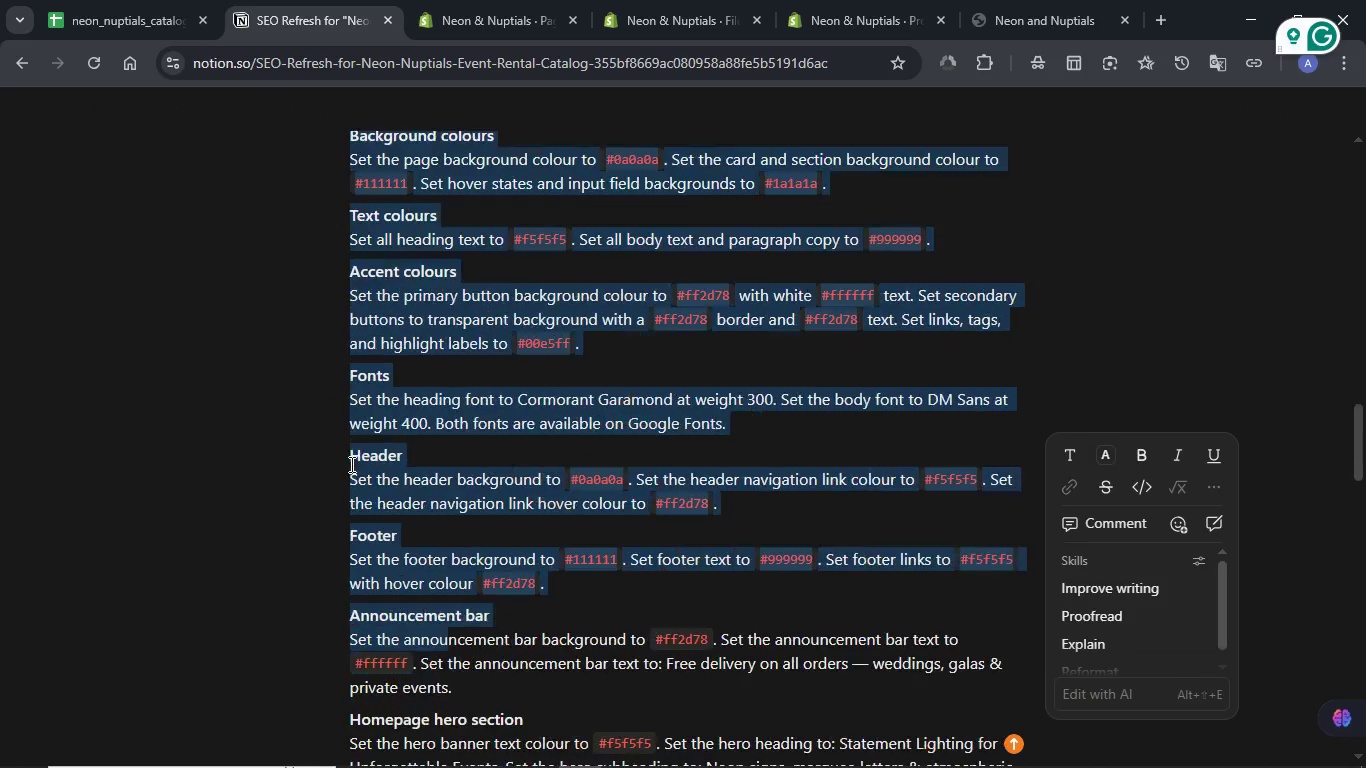 
hold_key(key=ArrowDown, duration=0.78)
 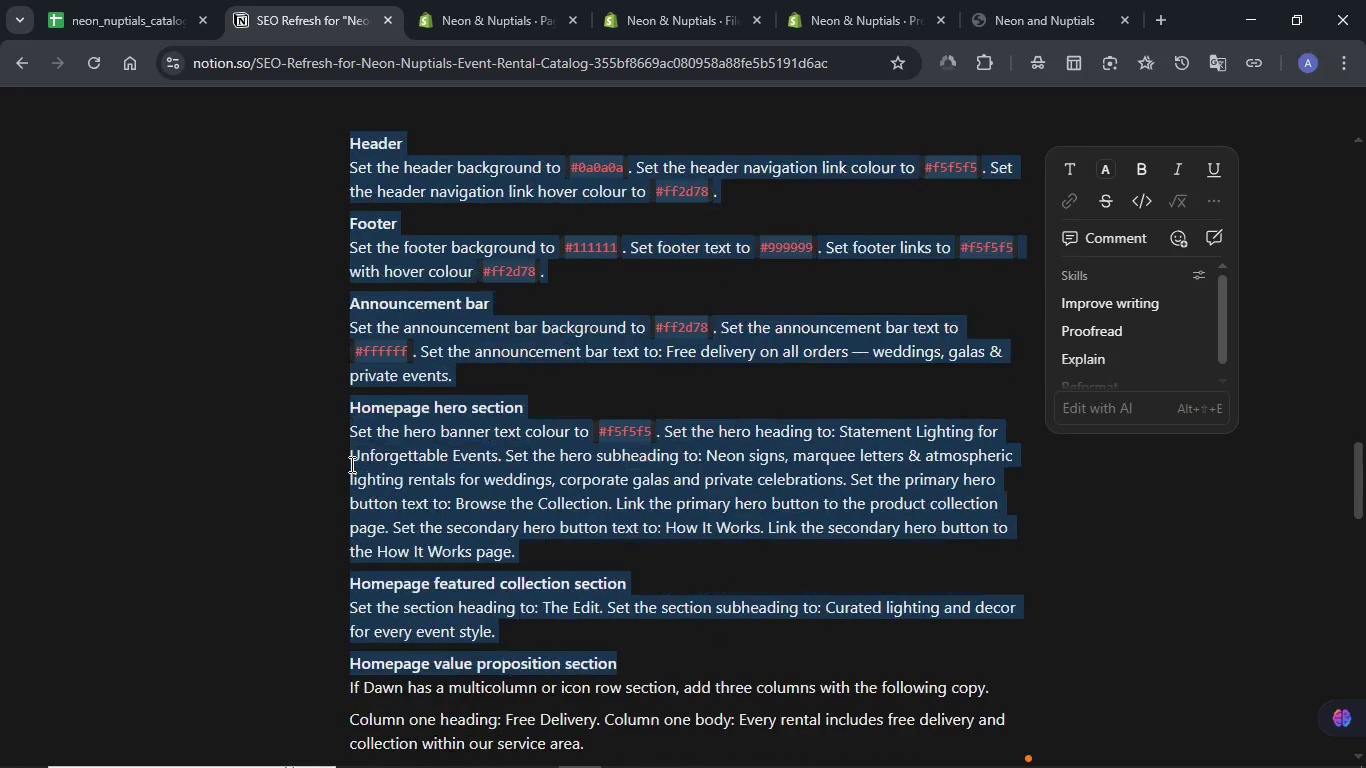 
key(Shift+ArrowDown)
 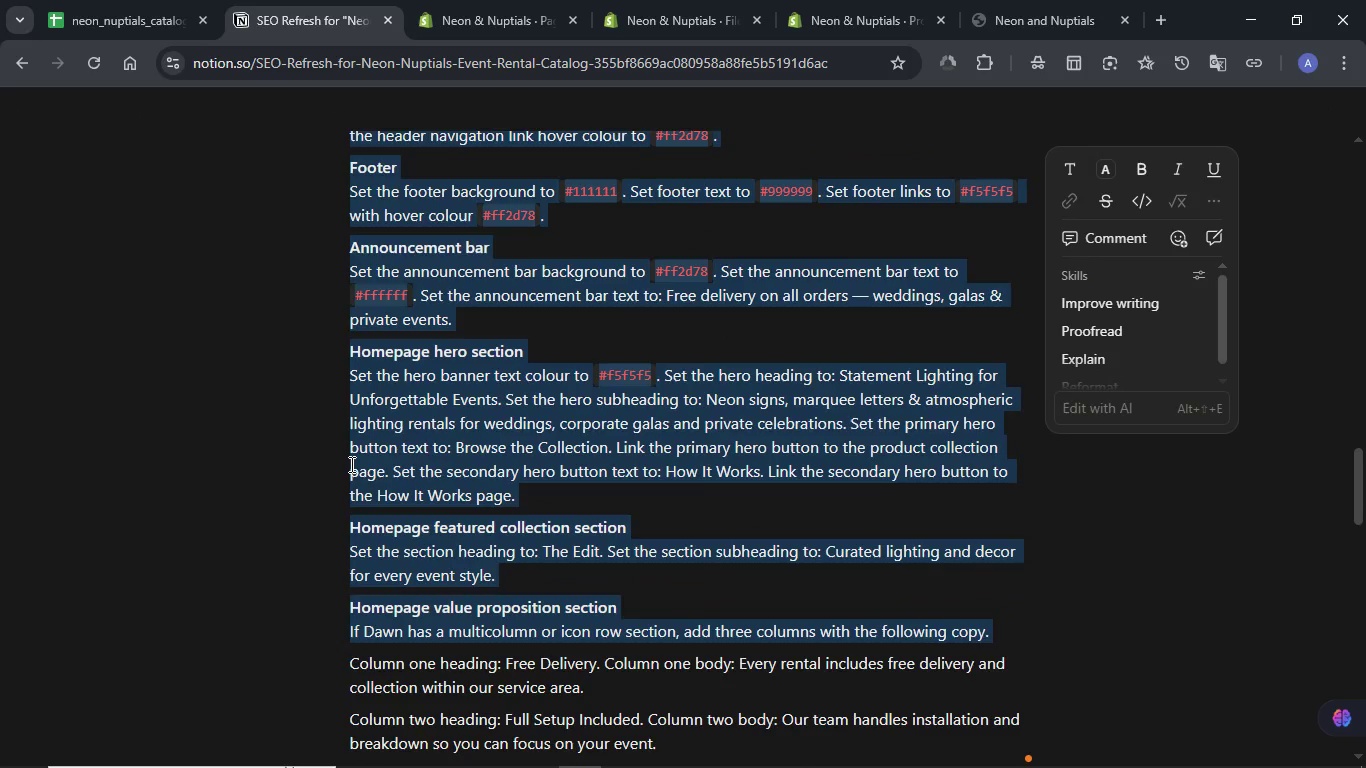 
key(Shift+ArrowDown)
 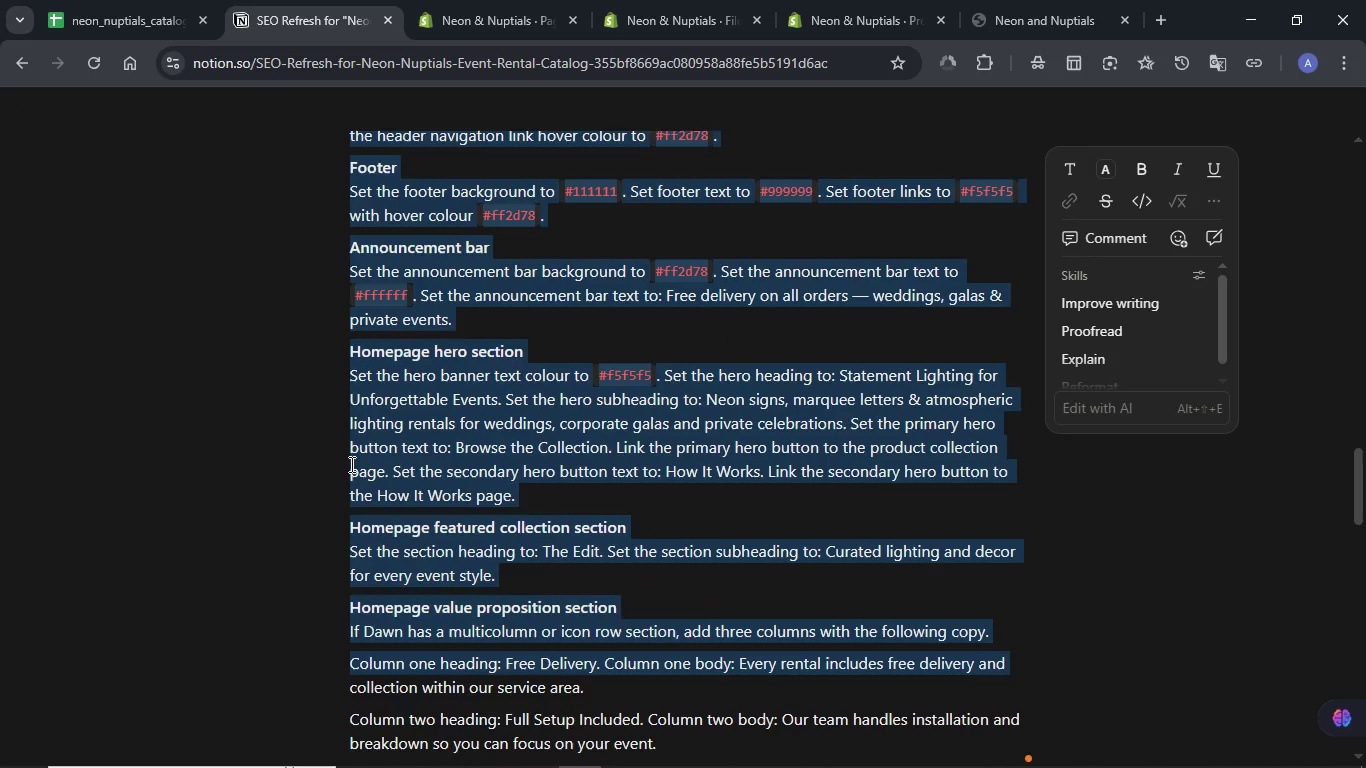 
key(Shift+ArrowDown)
 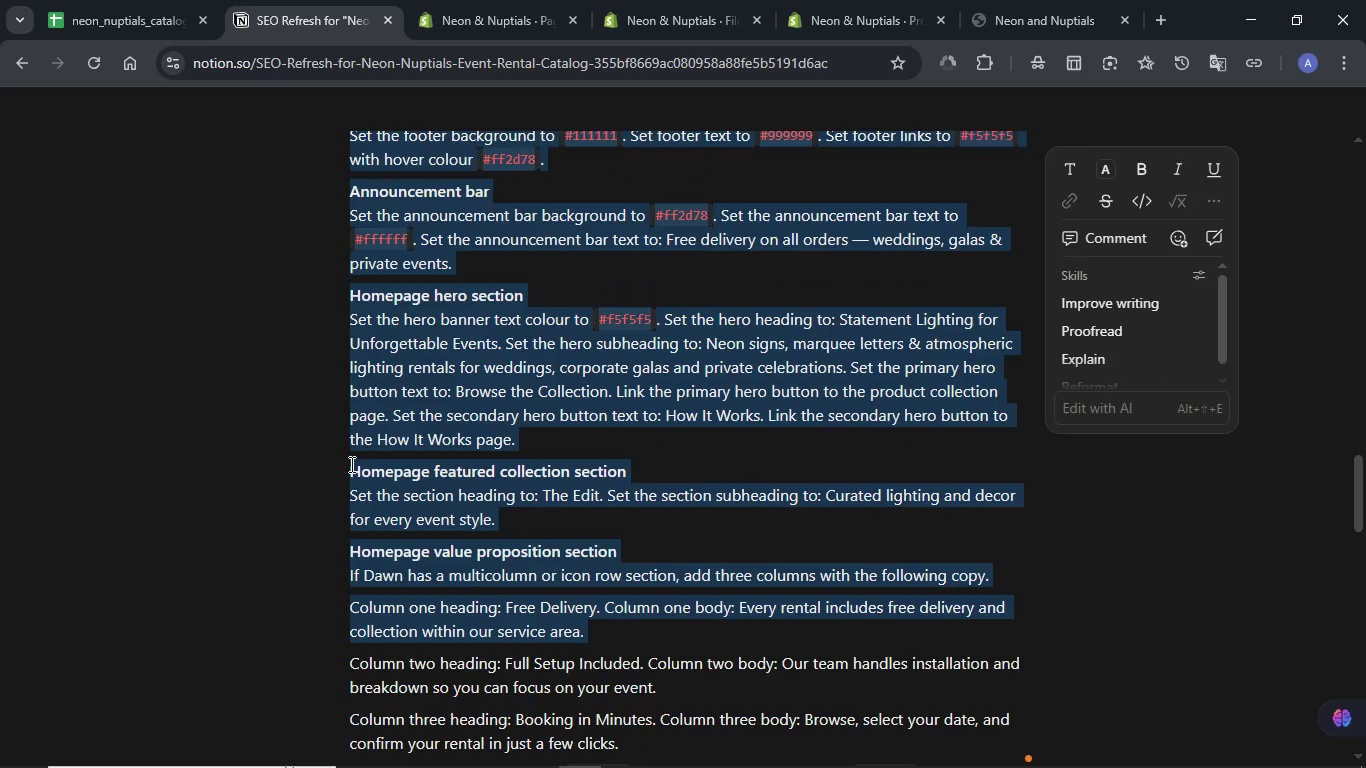 
key(Shift+ArrowDown)
 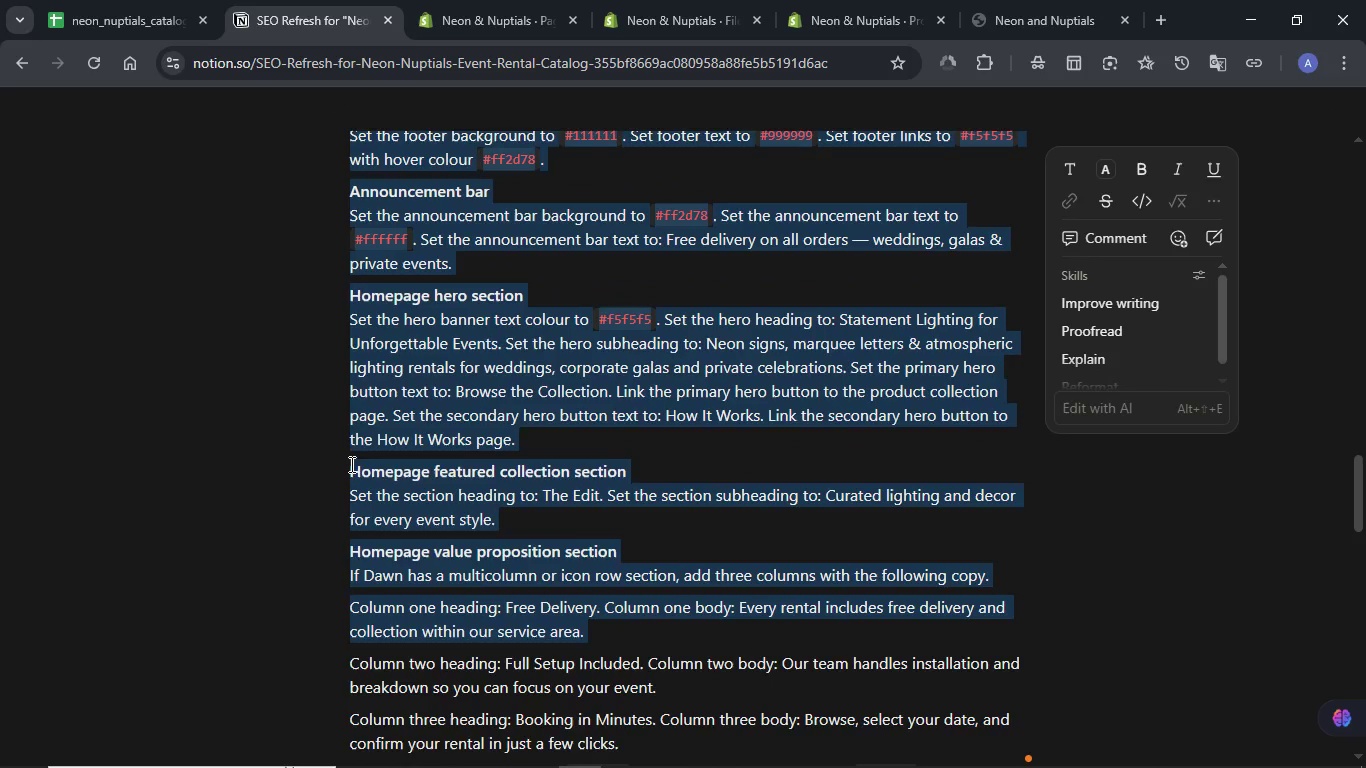 
key(Shift+ArrowDown)
 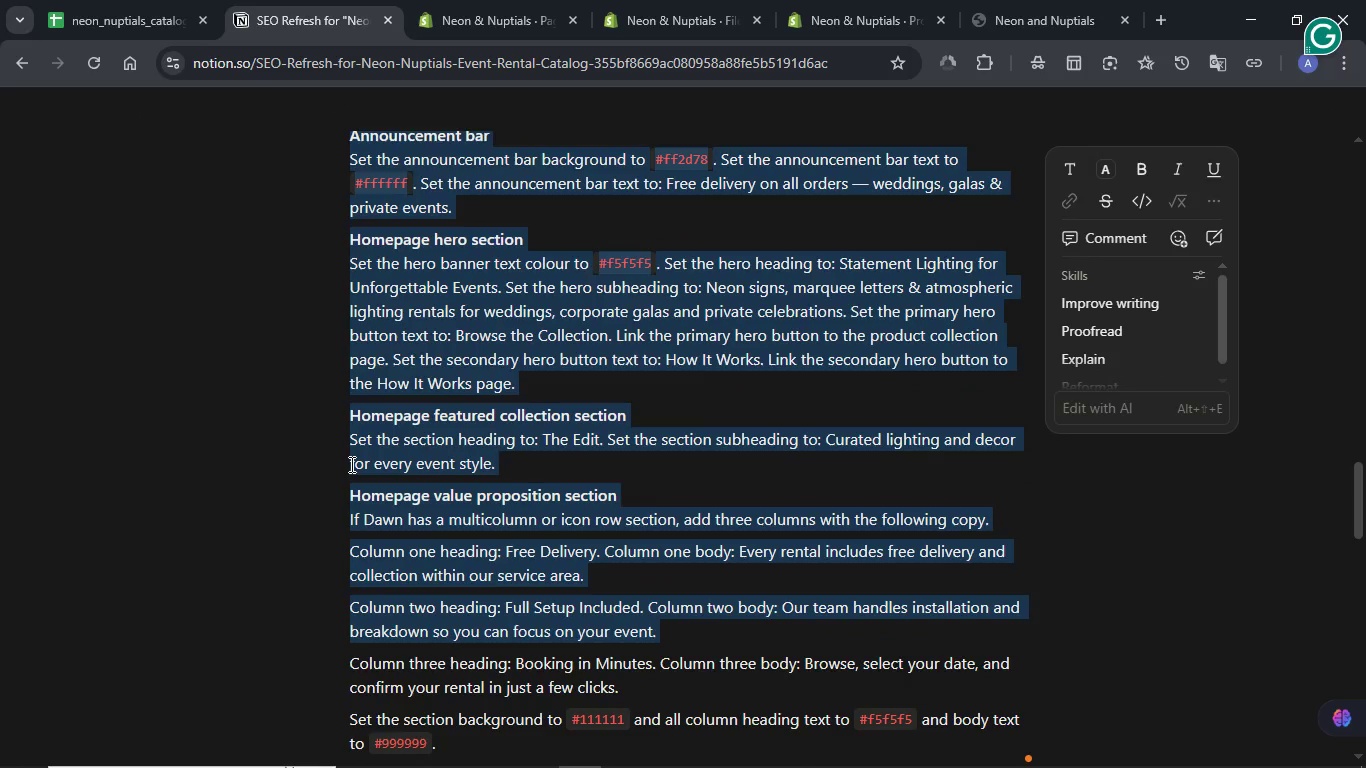 
key(Shift+ArrowDown)
 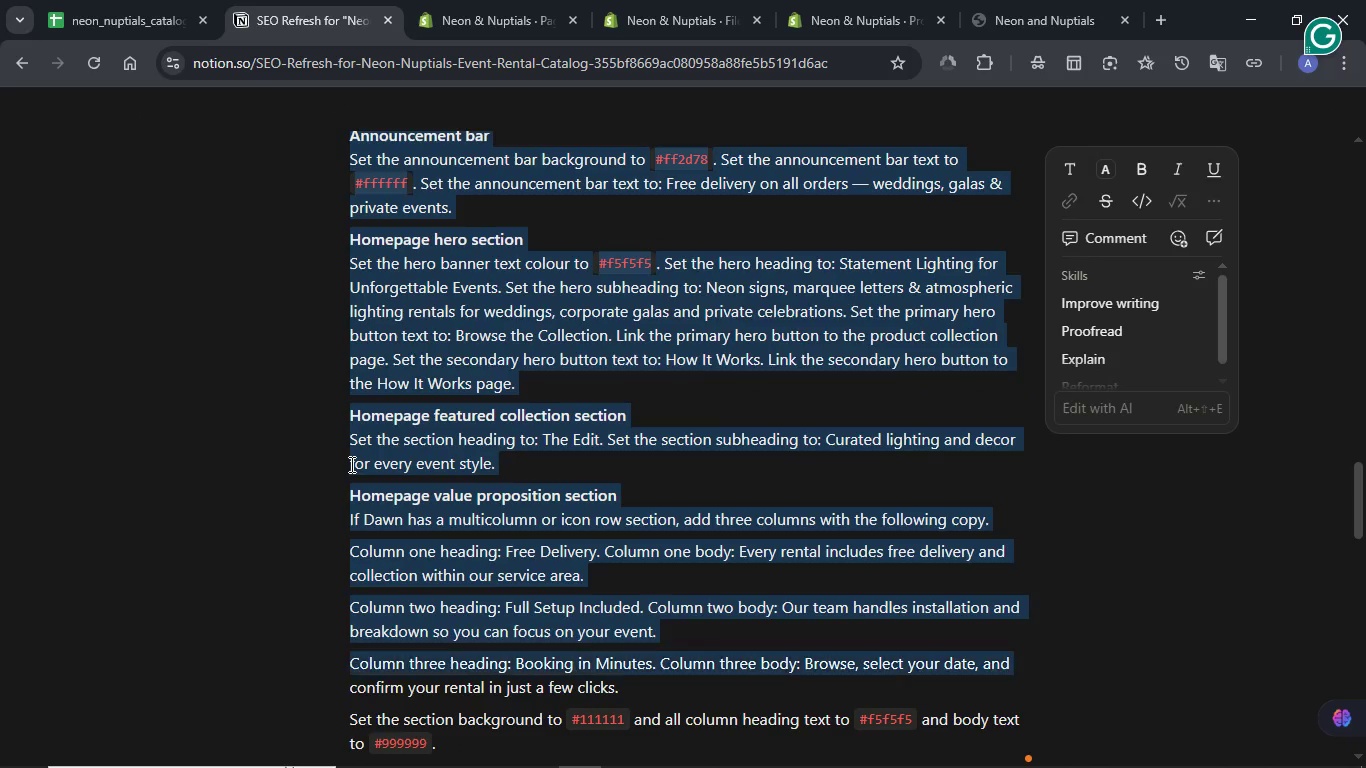 
key(Shift+ArrowDown)
 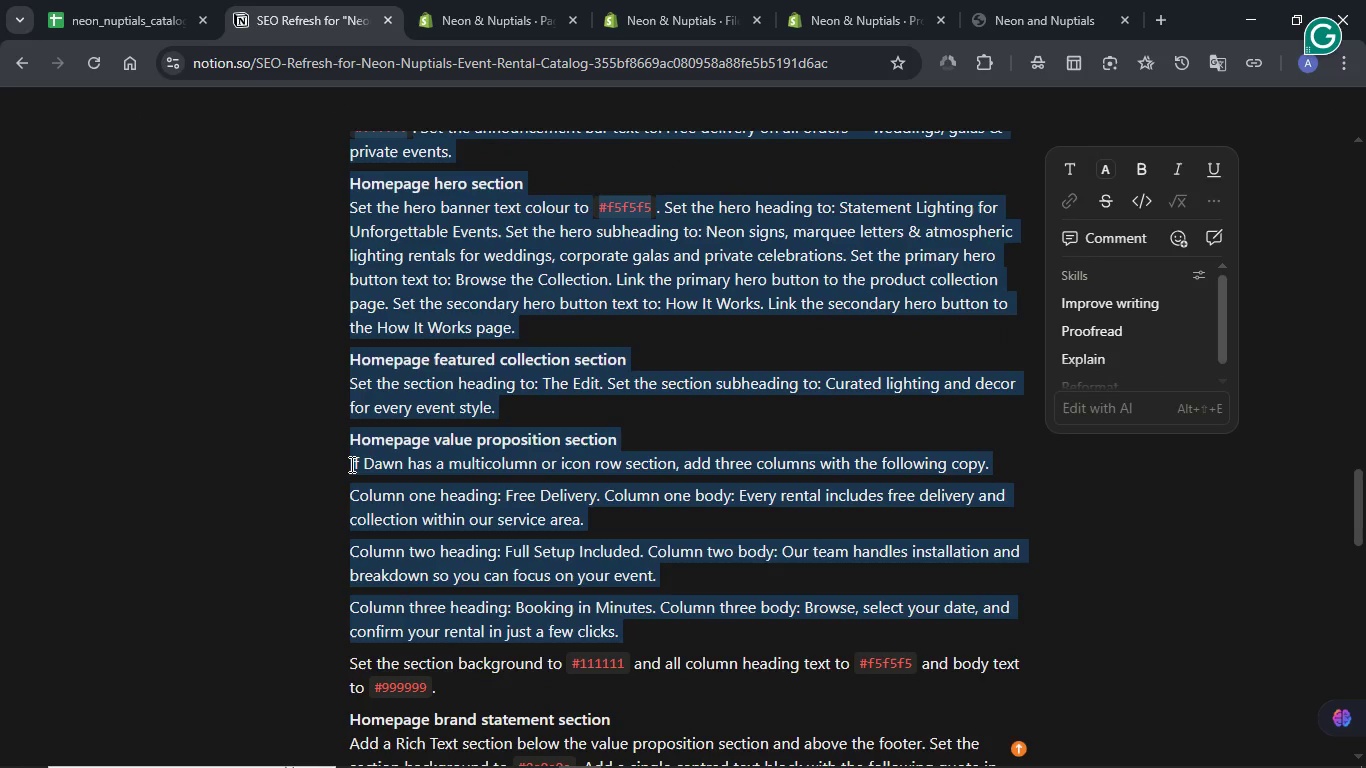 
key(Shift+ArrowDown)
 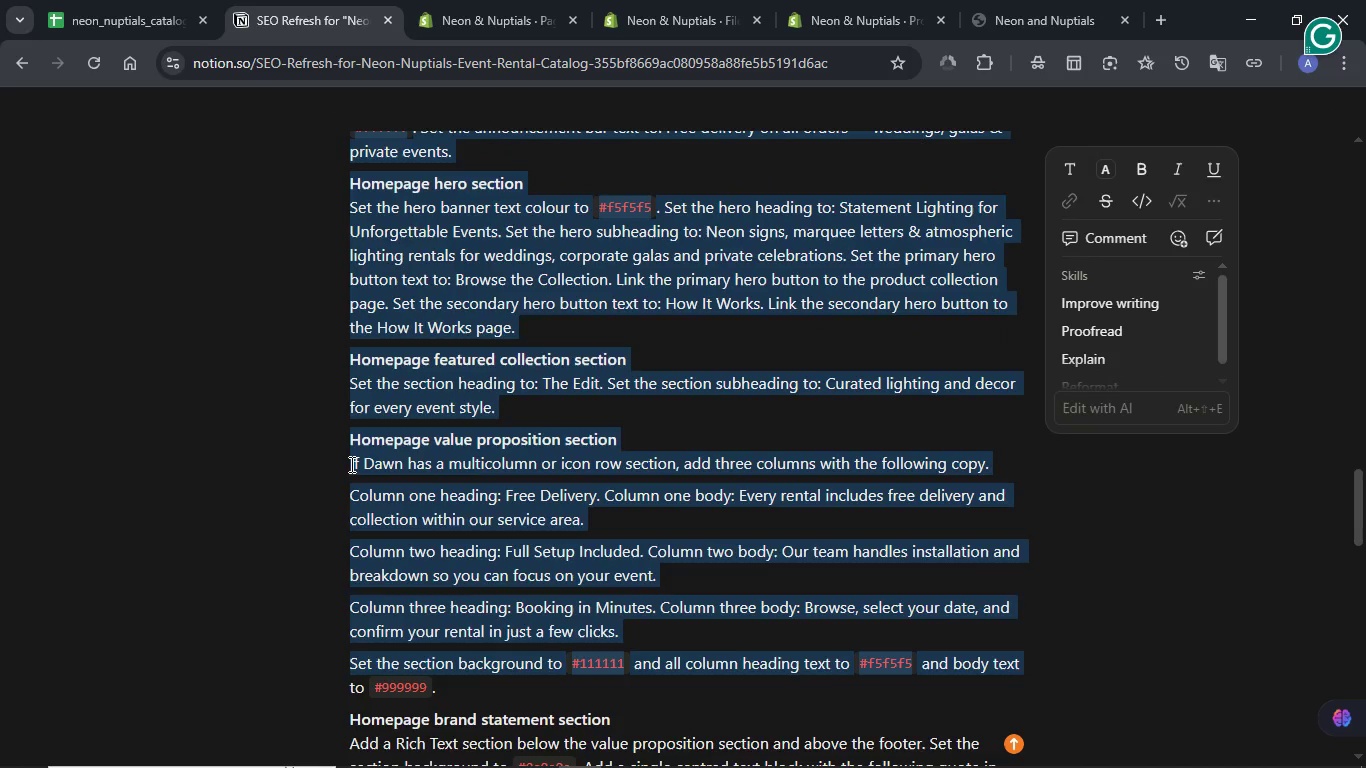 
key(Shift+ArrowDown)
 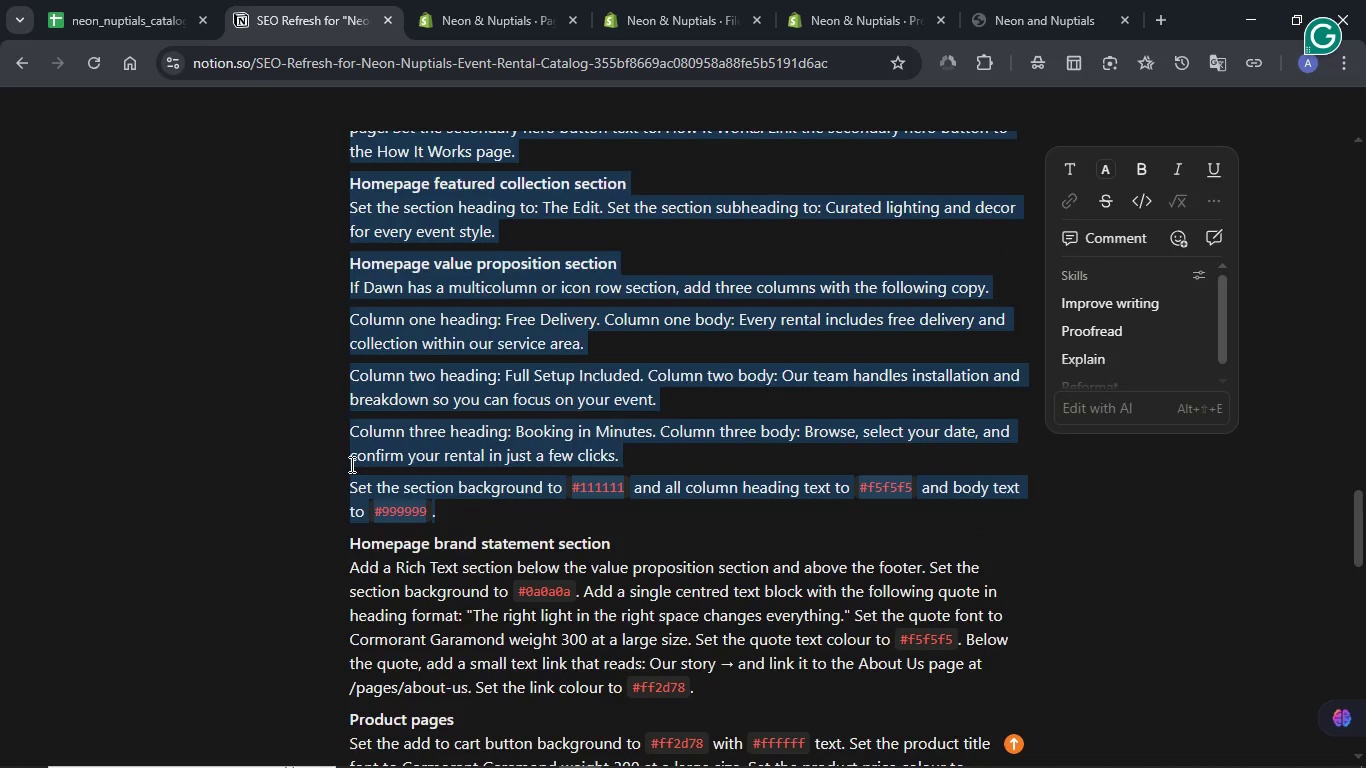 
hold_key(key=ArrowDown, duration=1.31)
 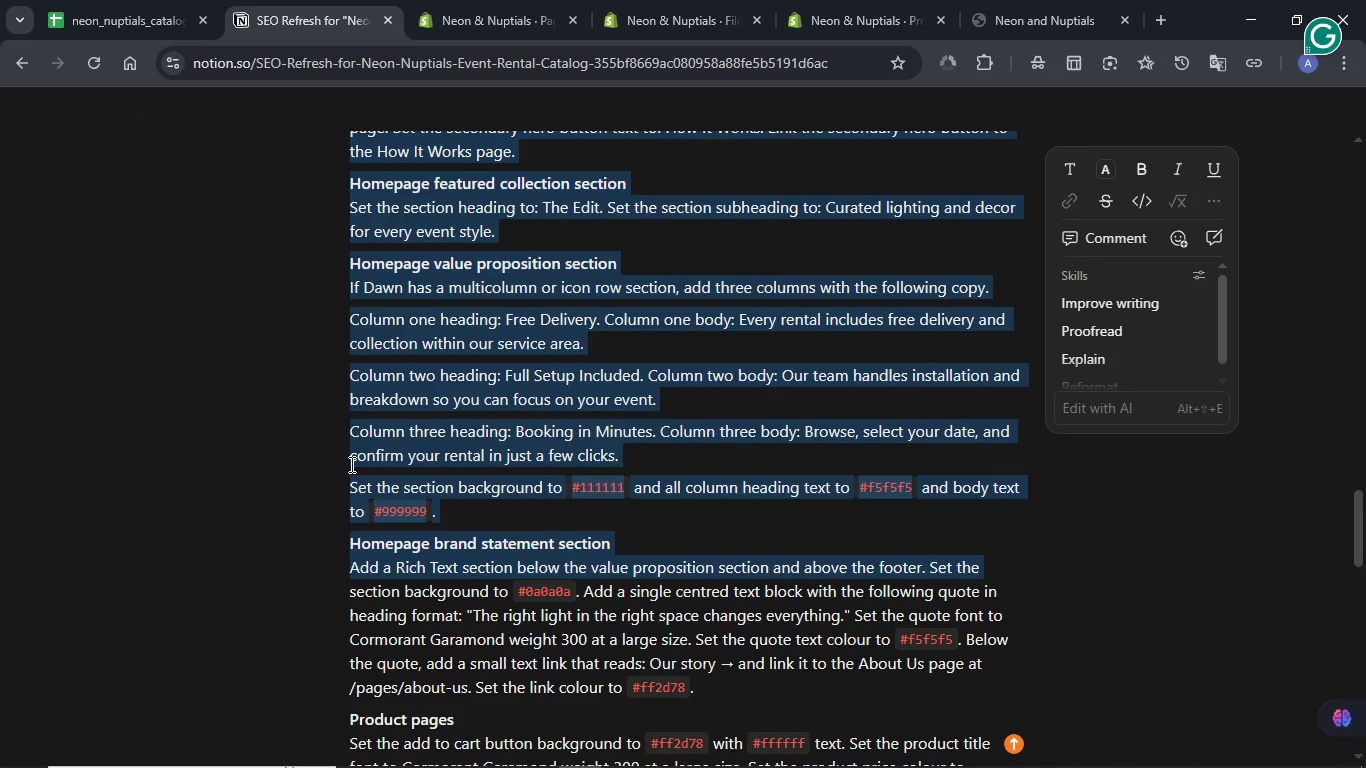 
hold_key(key=ArrowDown, duration=0.7)
 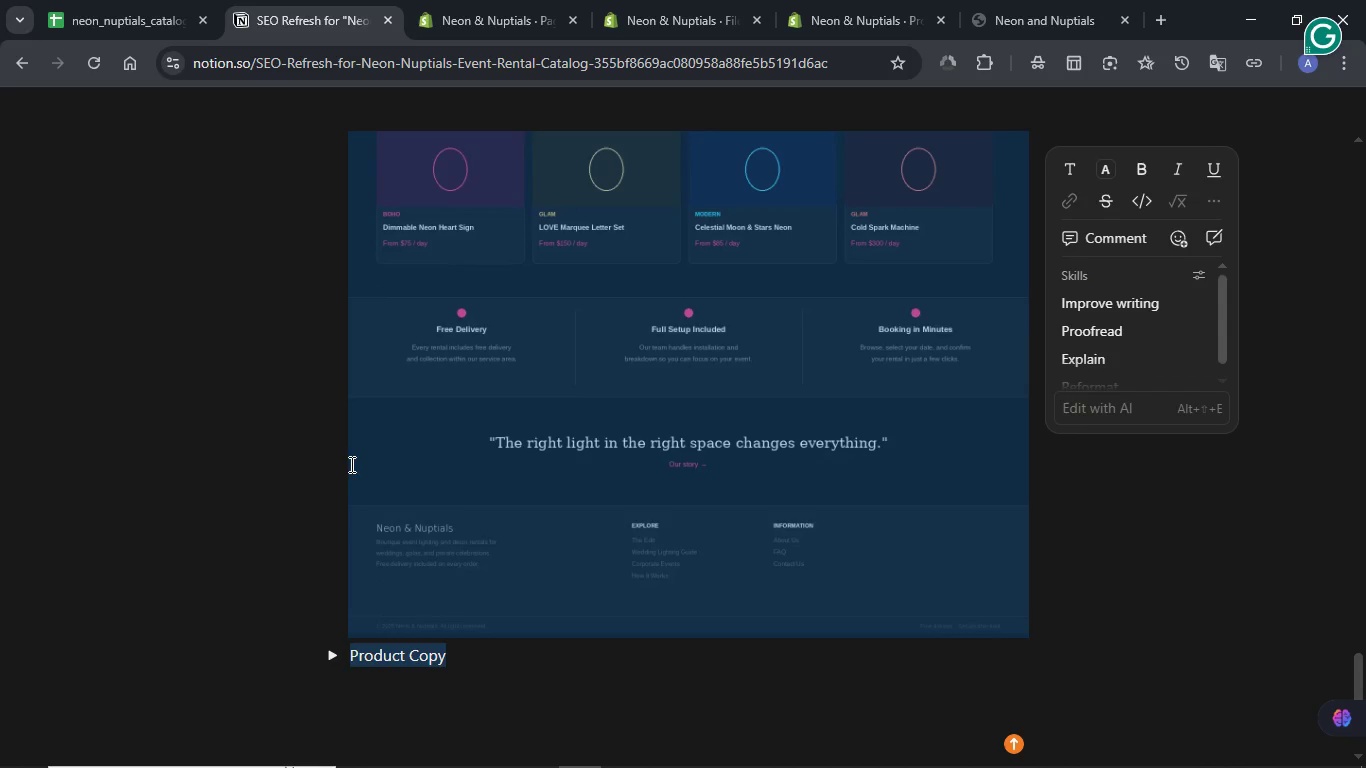 
key(Shift+ArrowUp)
 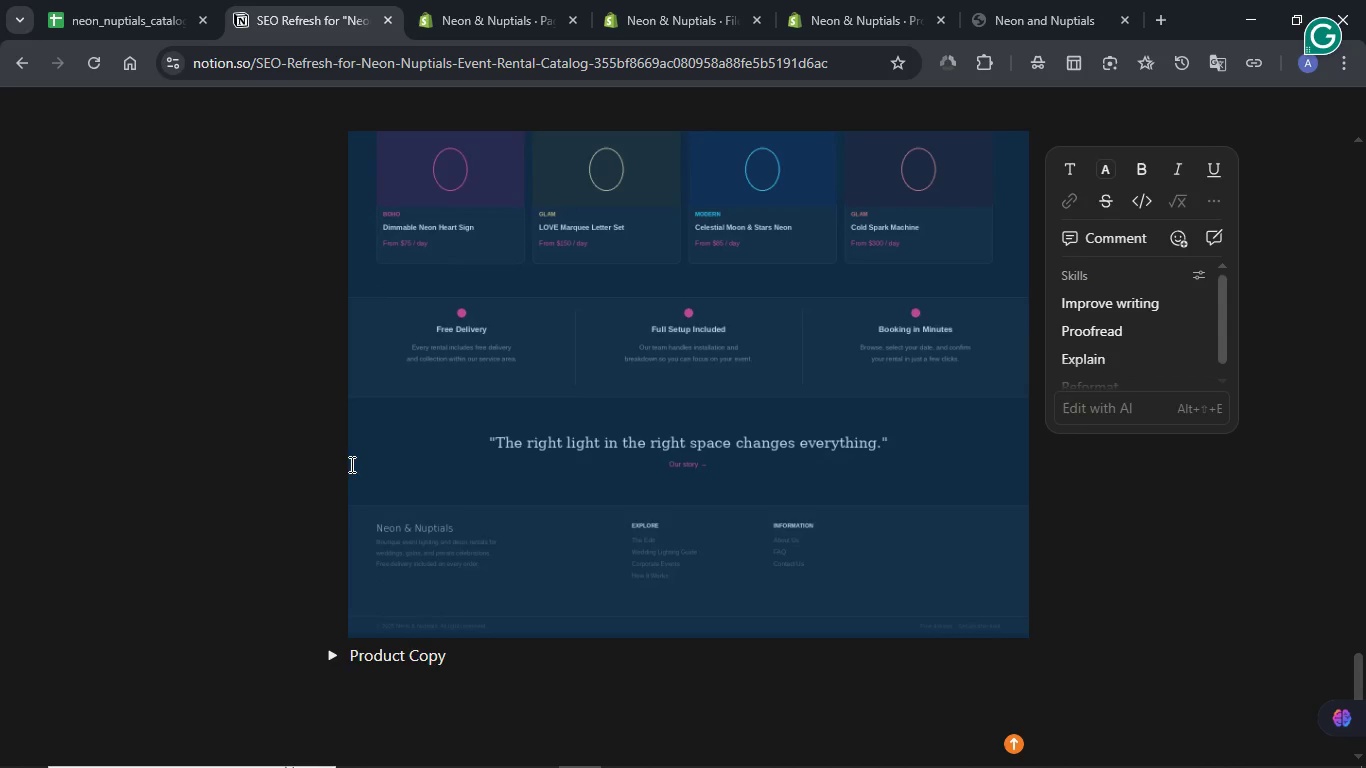 
key(Shift+ArrowUp)
 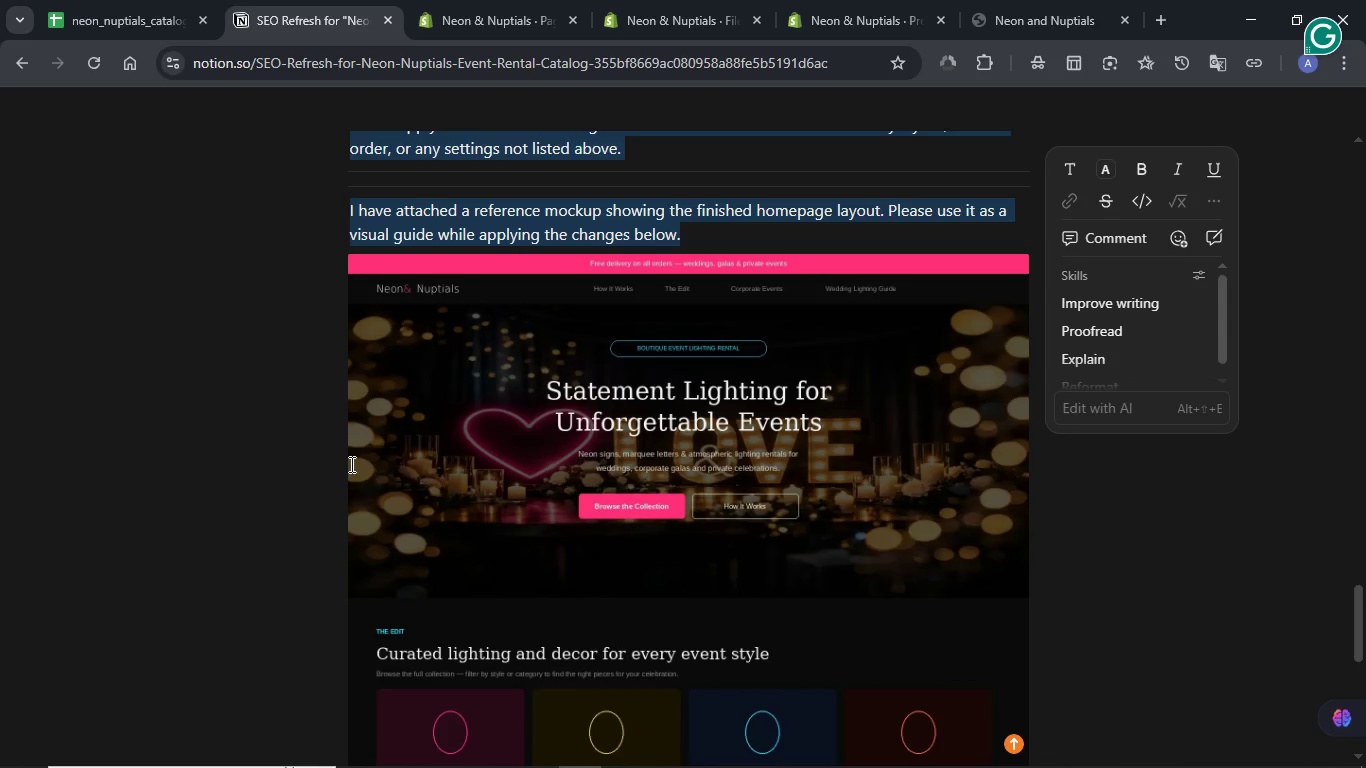 
key(Control+C)
 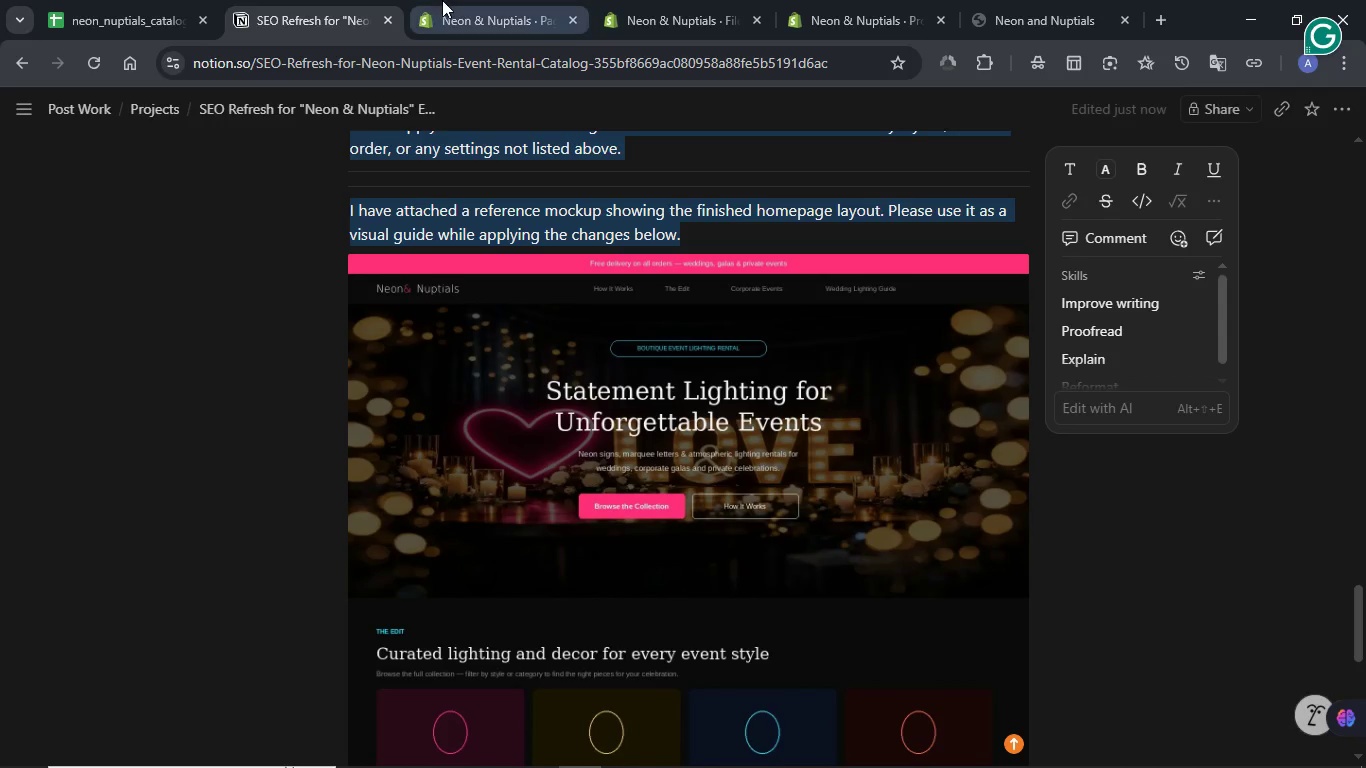 
left_click([442, 0])
 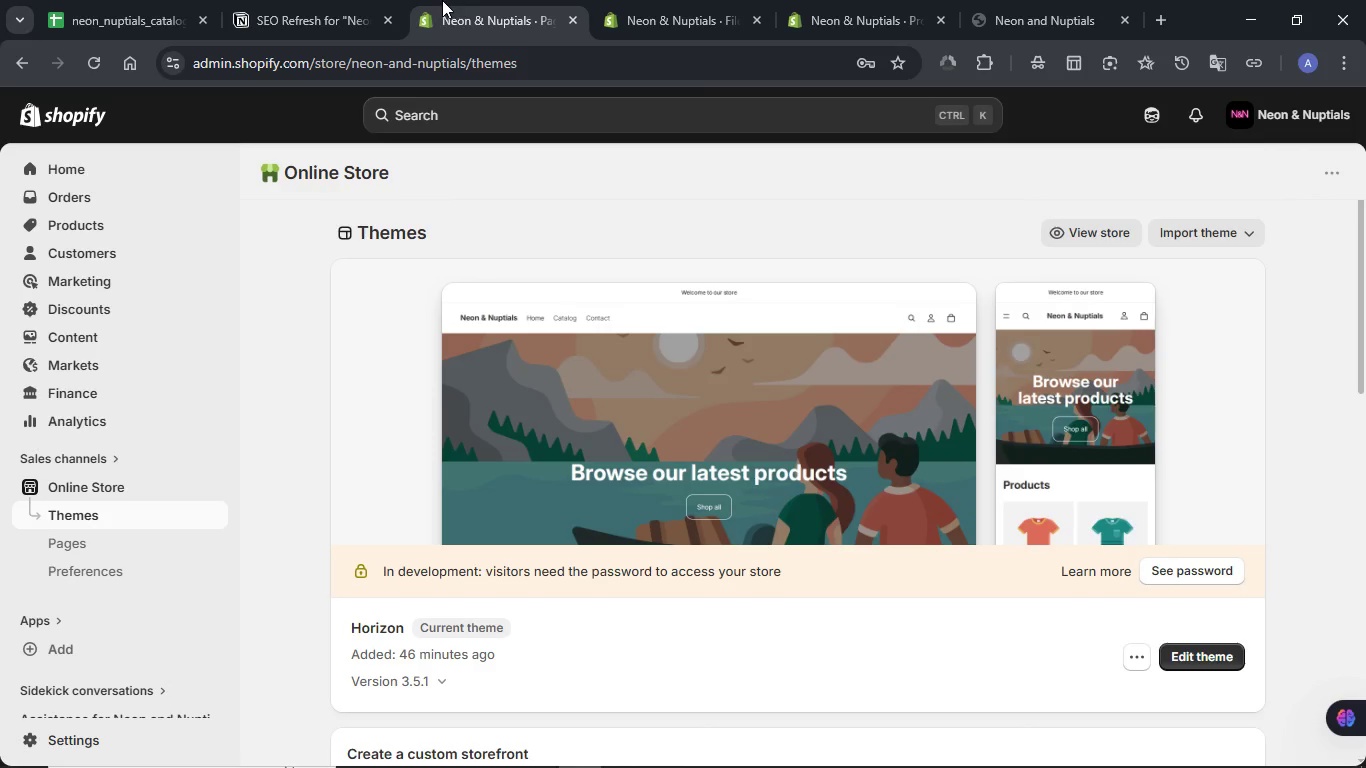 
scroll: coordinate [720, 464], scroll_direction: down, amount: 6.0
 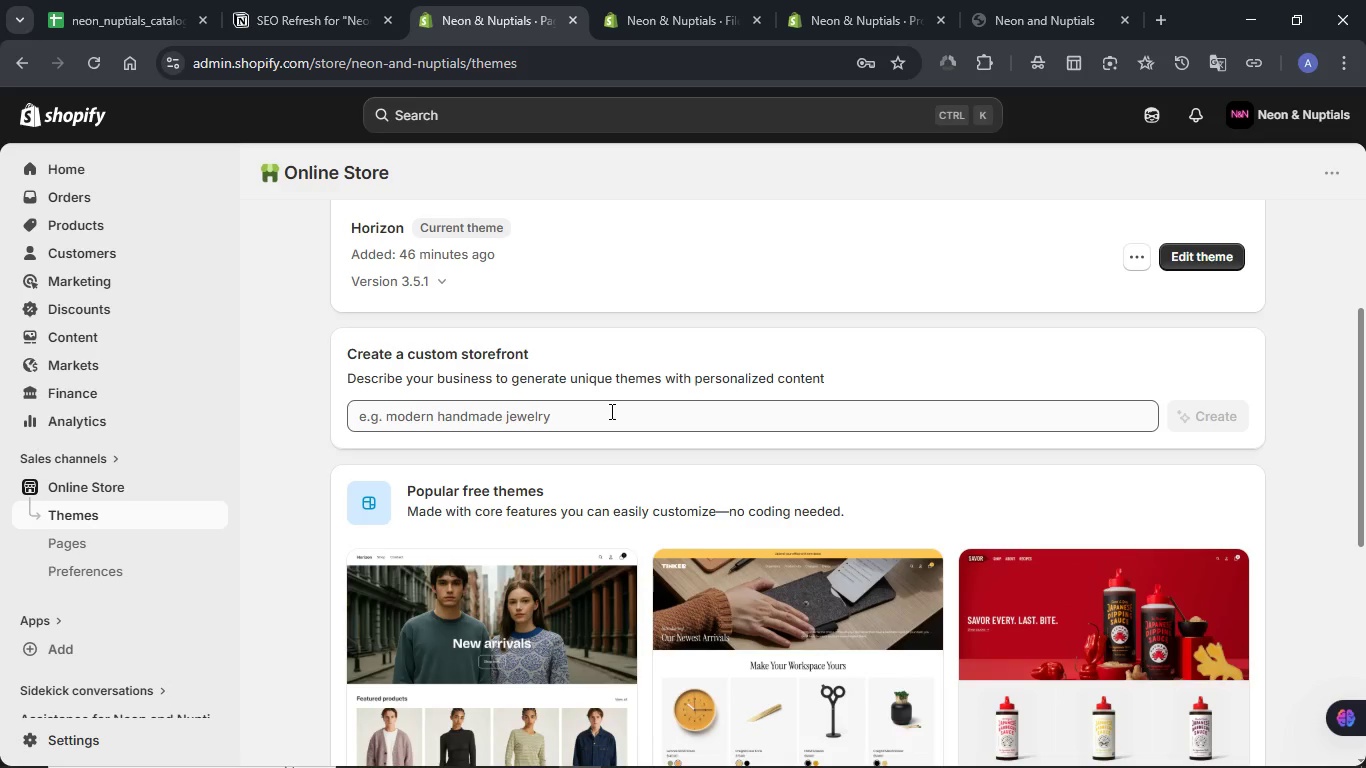 
left_click([610, 411])
 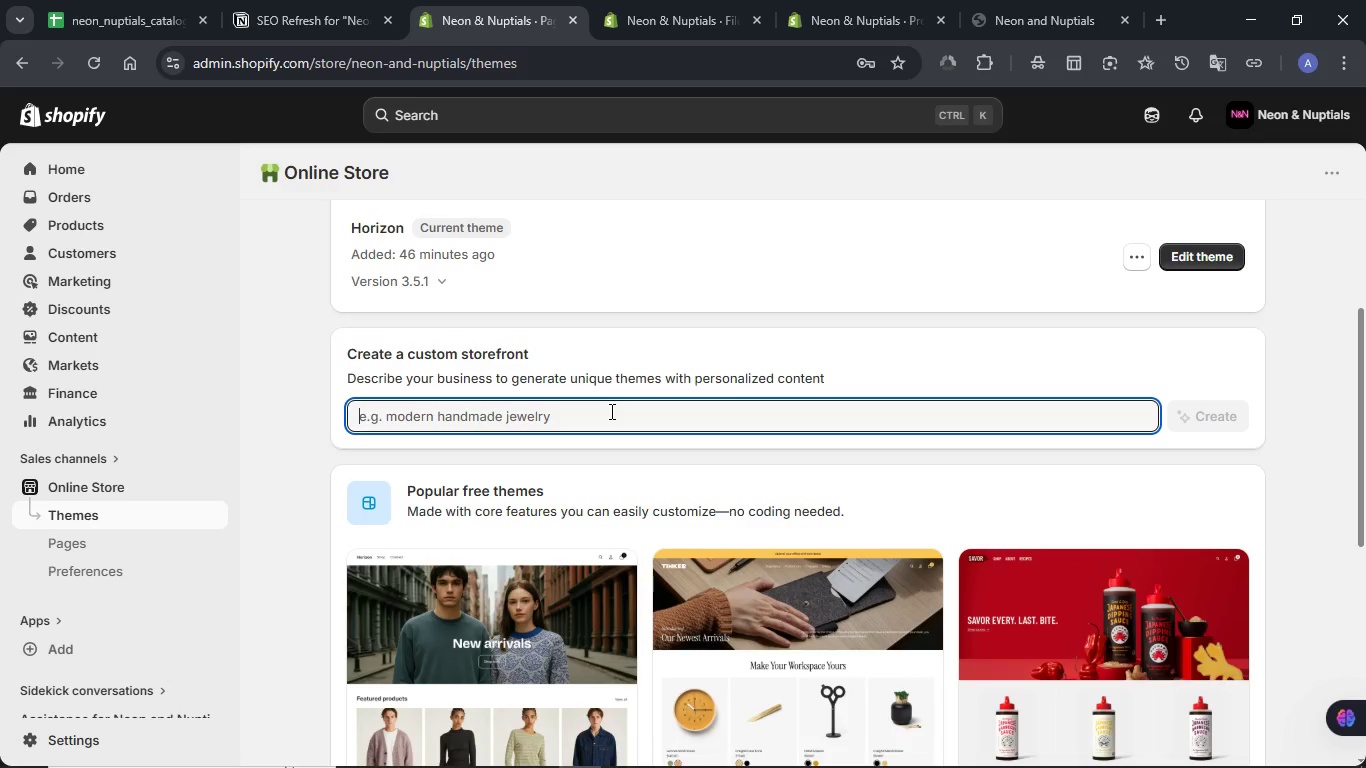 
key(Control+V)
 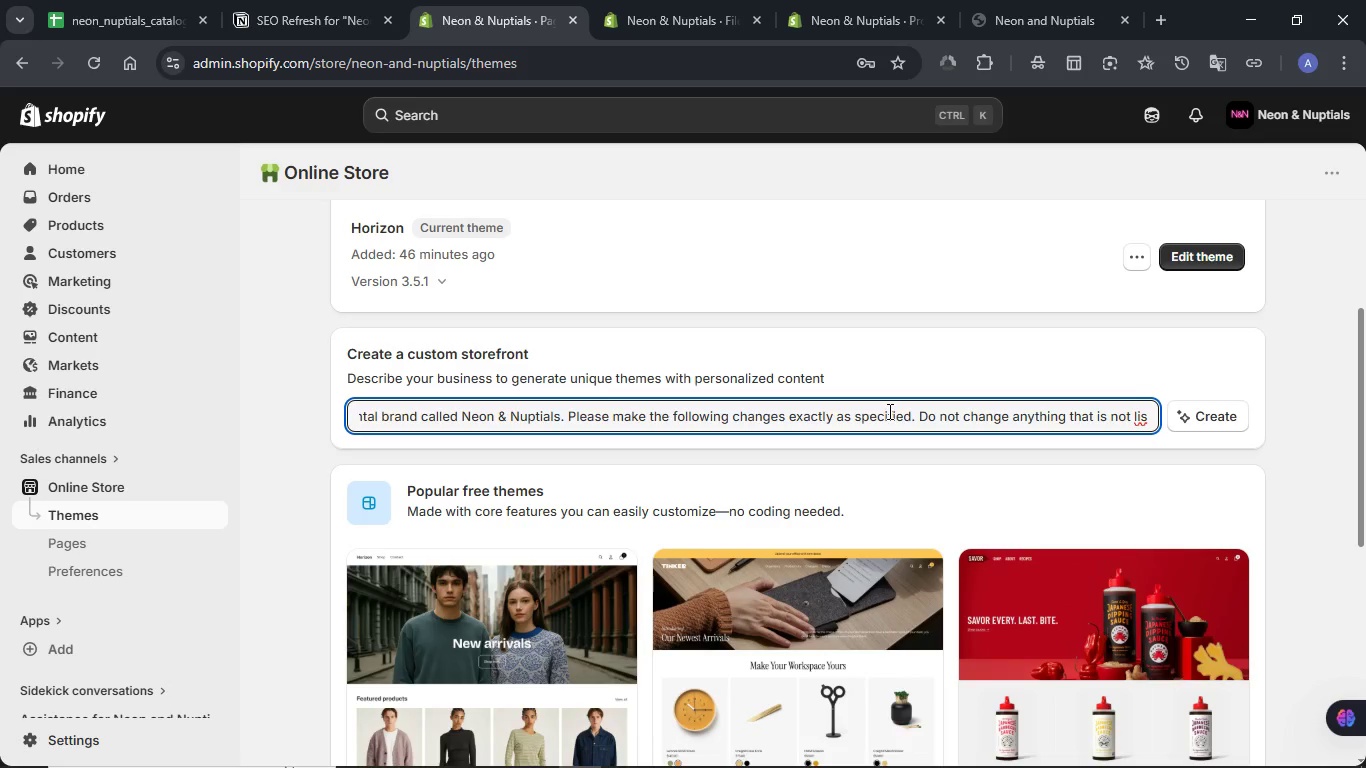 
left_click_drag(start_coordinate=[838, 413], to_coordinate=[1199, 413])
 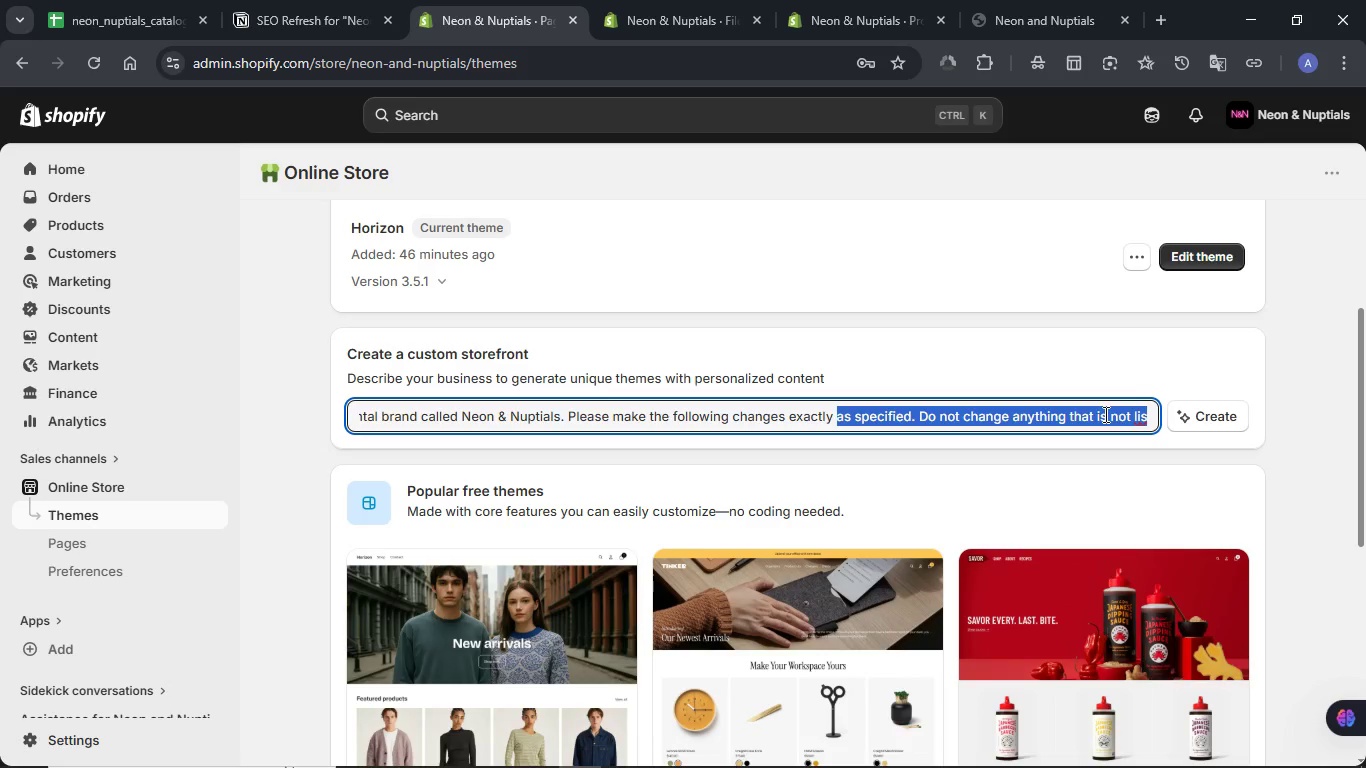 
left_click_drag(start_coordinate=[1105, 414], to_coordinate=[506, 422])
 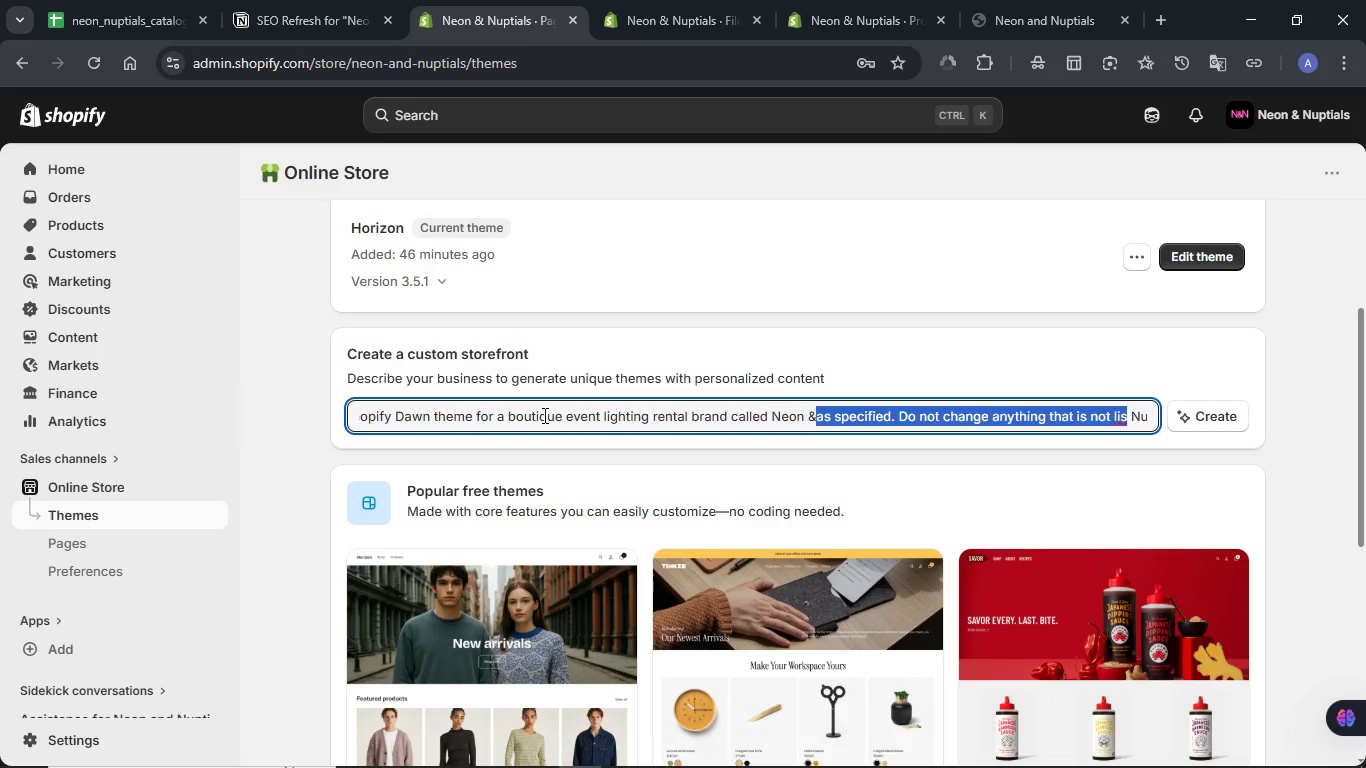 
left_click([543, 415])
 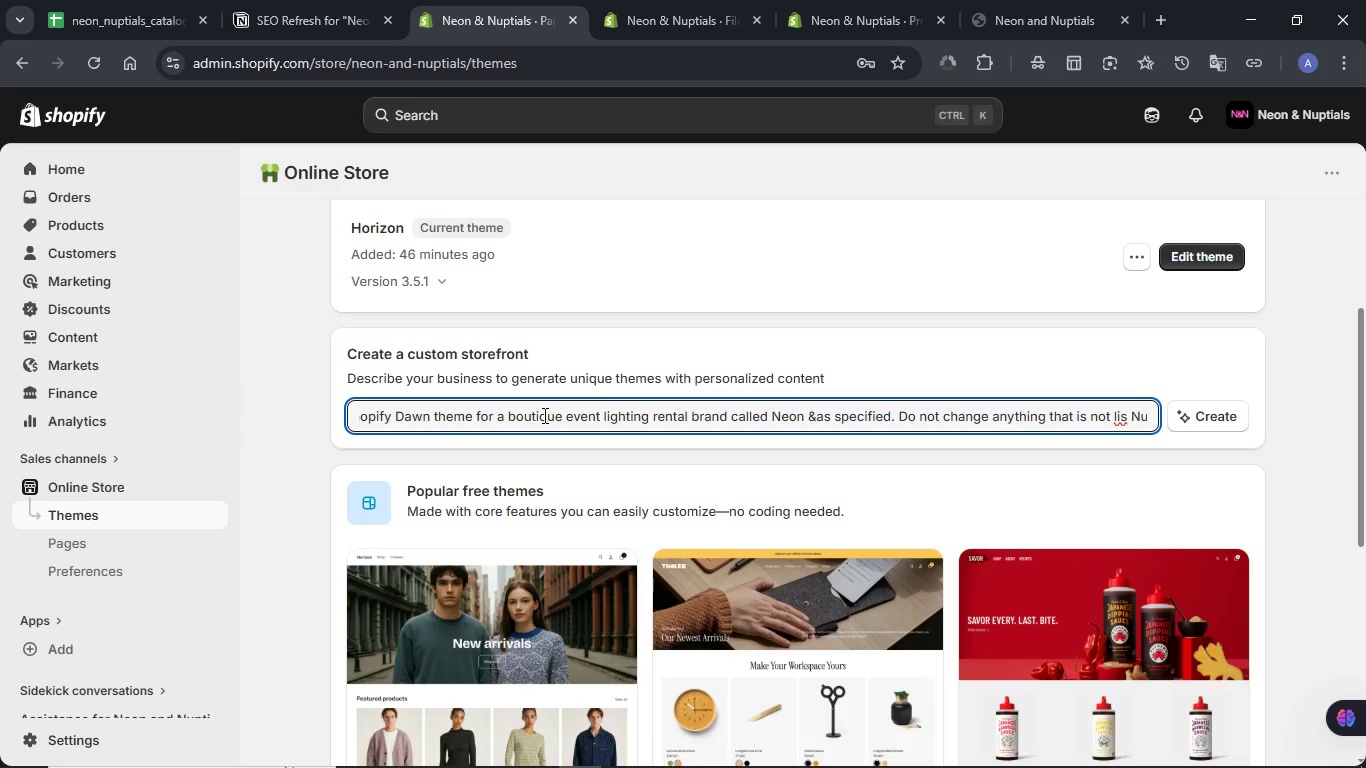 
key(Control+A)